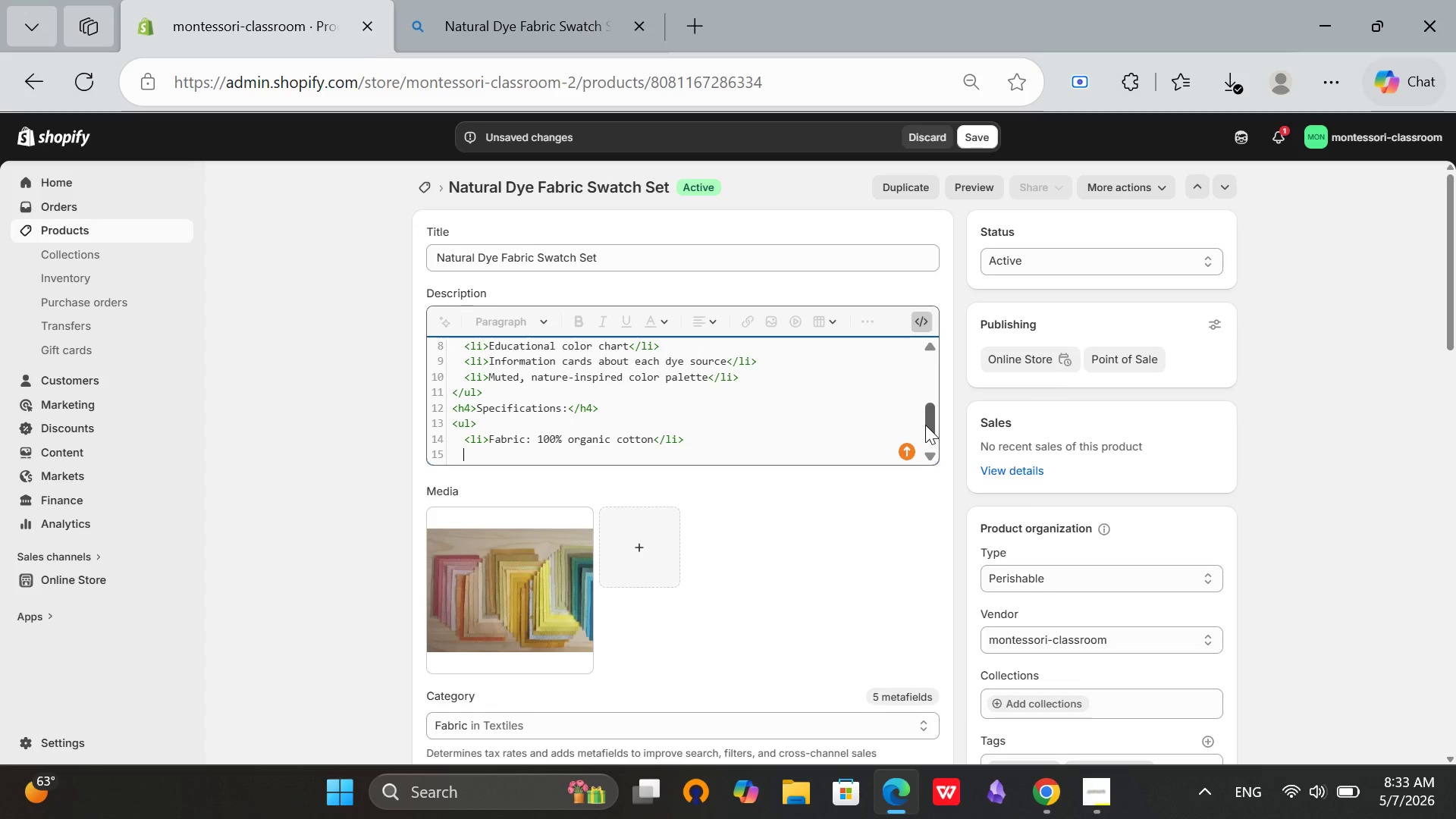 
type(M)
key(Backspace)
type(<li>Dyes: Plant-based, non-toxic, colorfast</li>)
 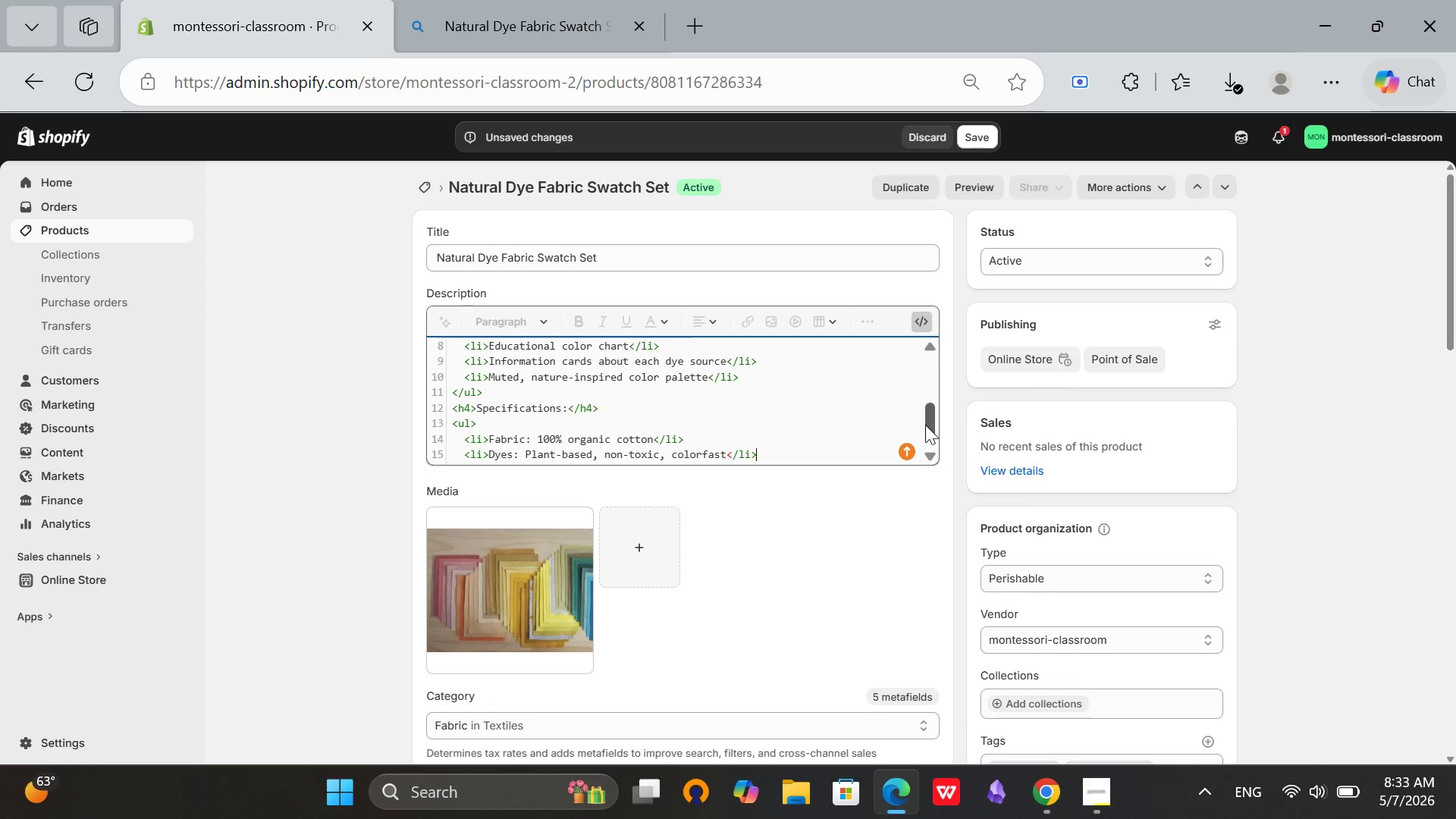 
 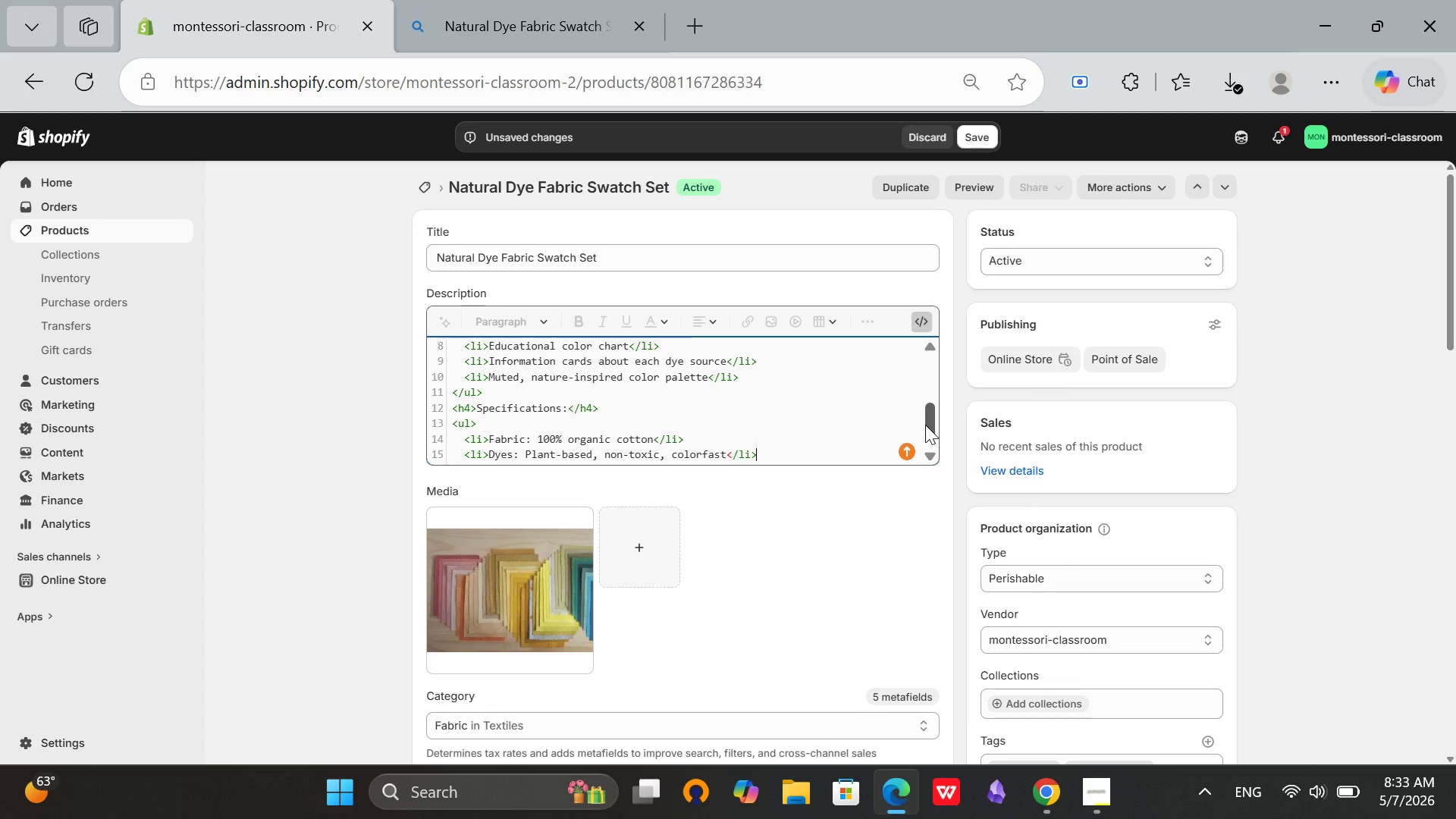 
key(Enter)
 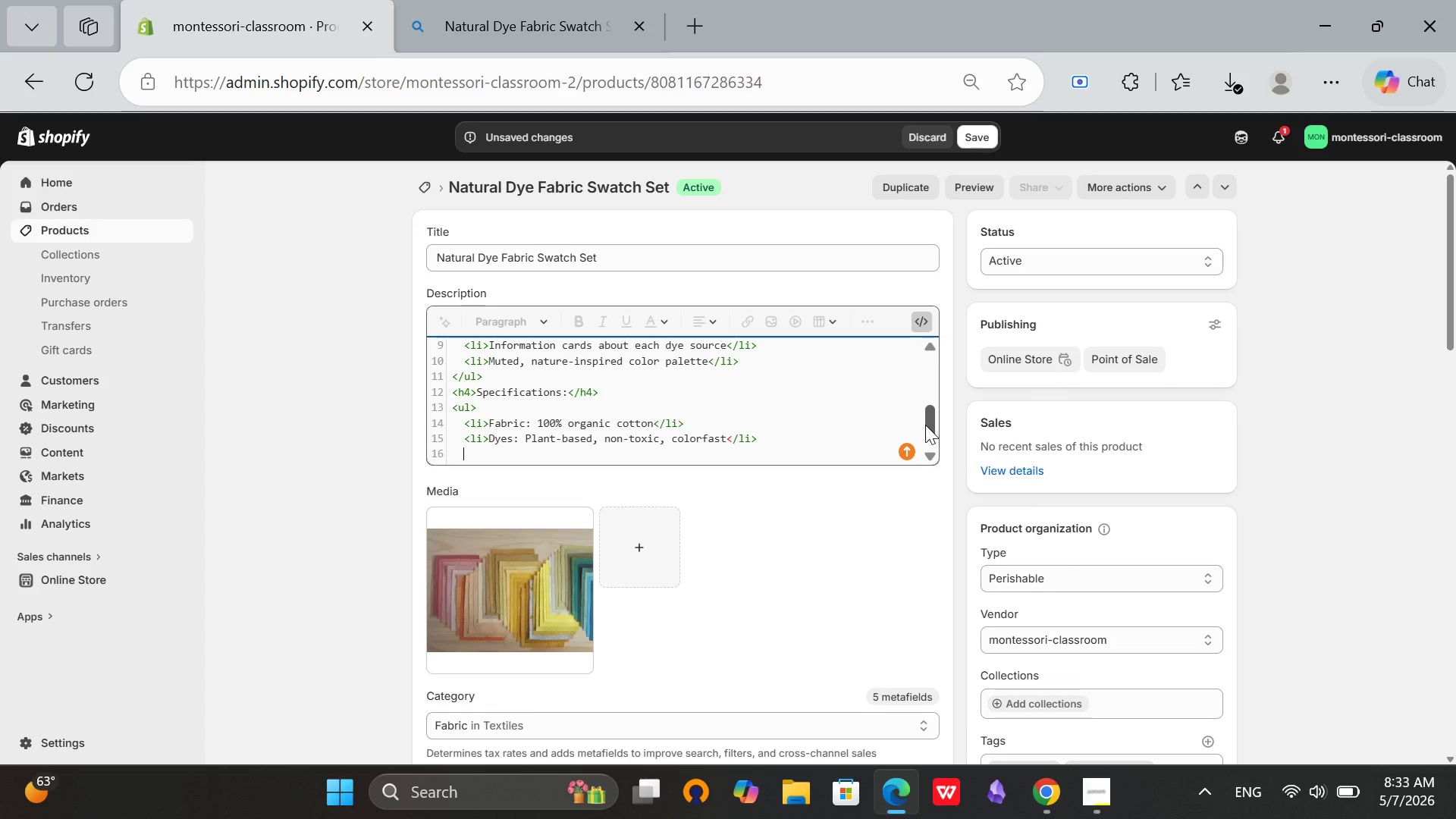 
type(<li>Package dimensions: 15cm L x 10cm W x 5cm H</li>)
 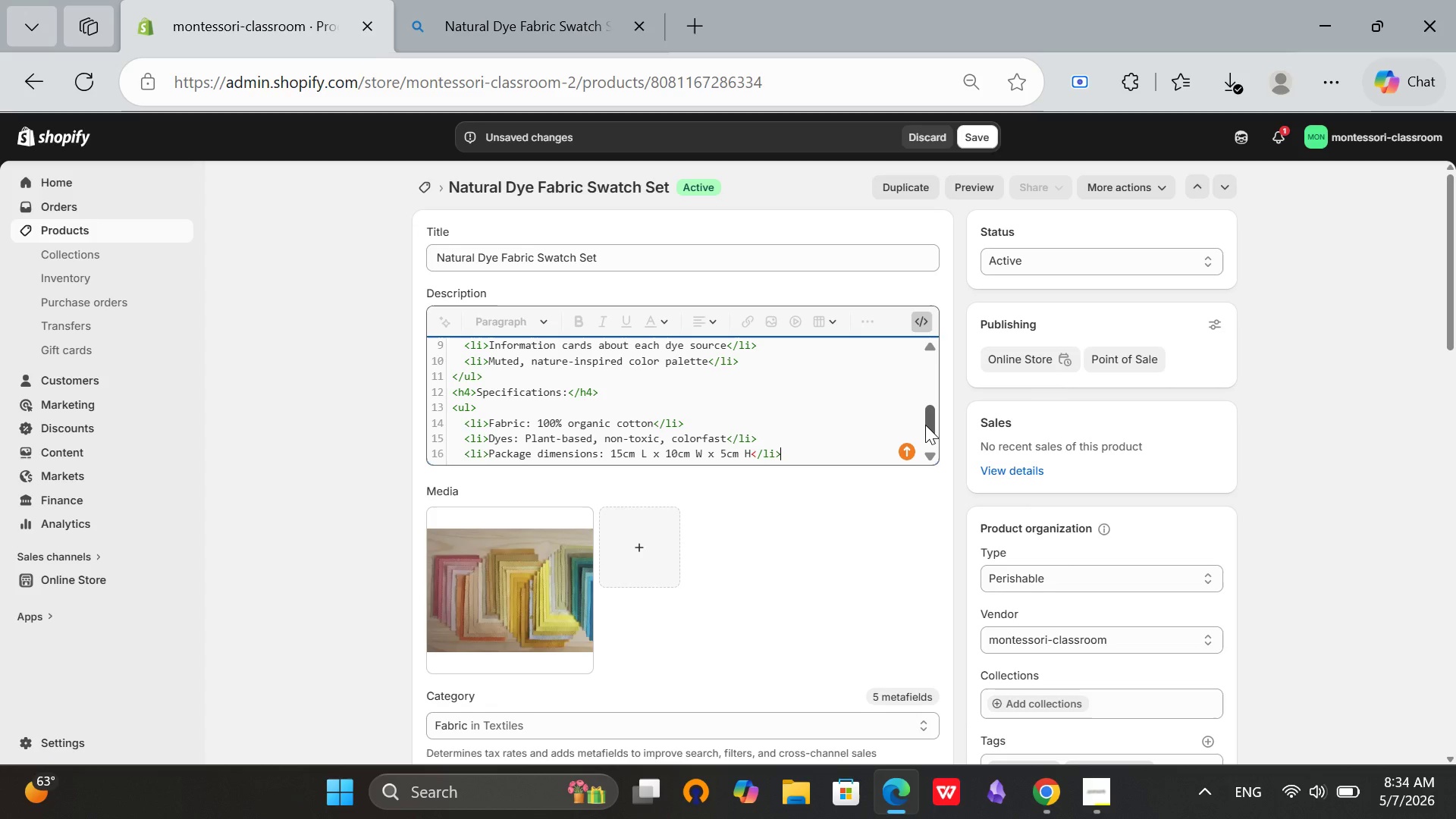 
key(Enter)
 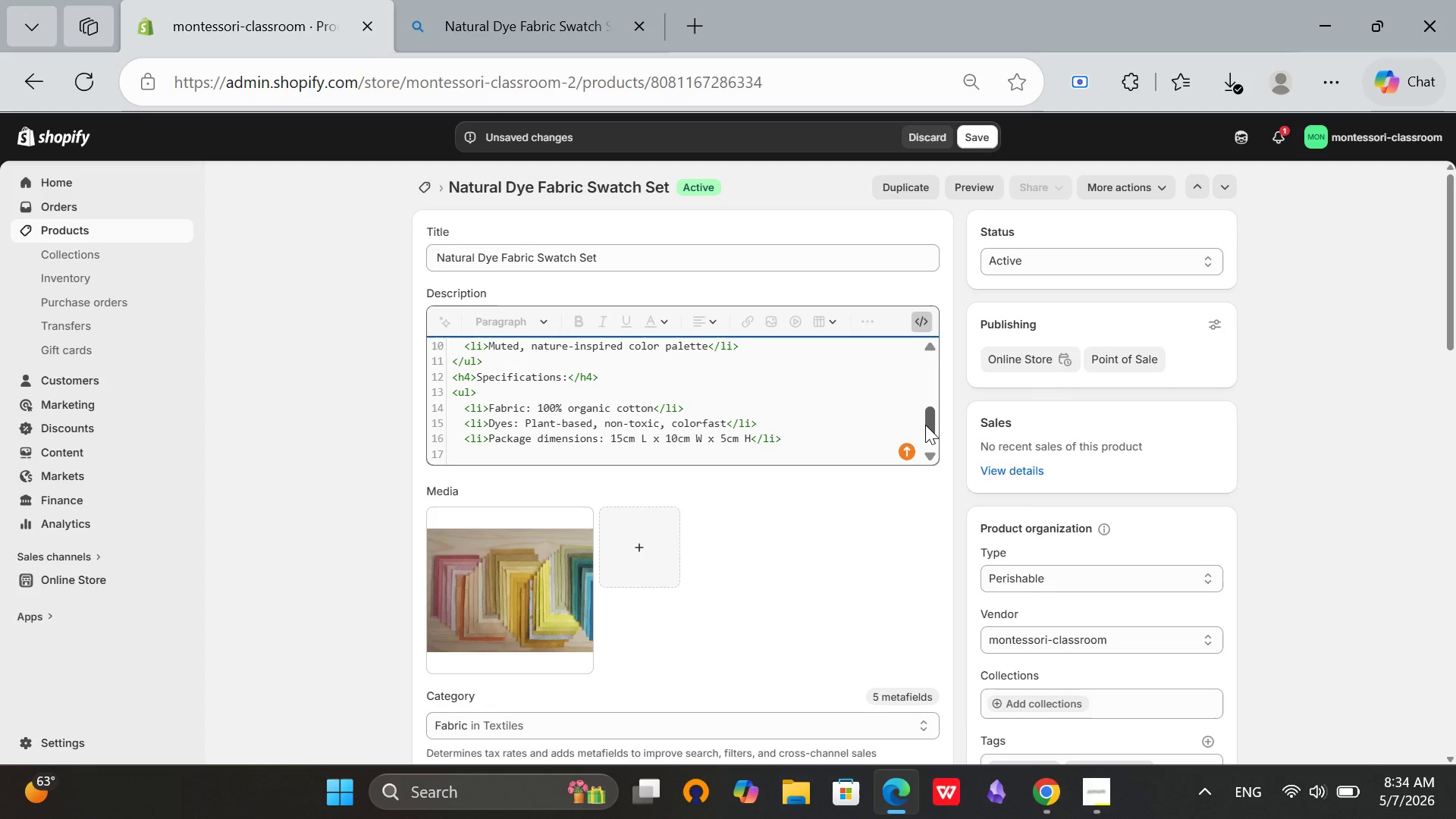 
type(<li>)
 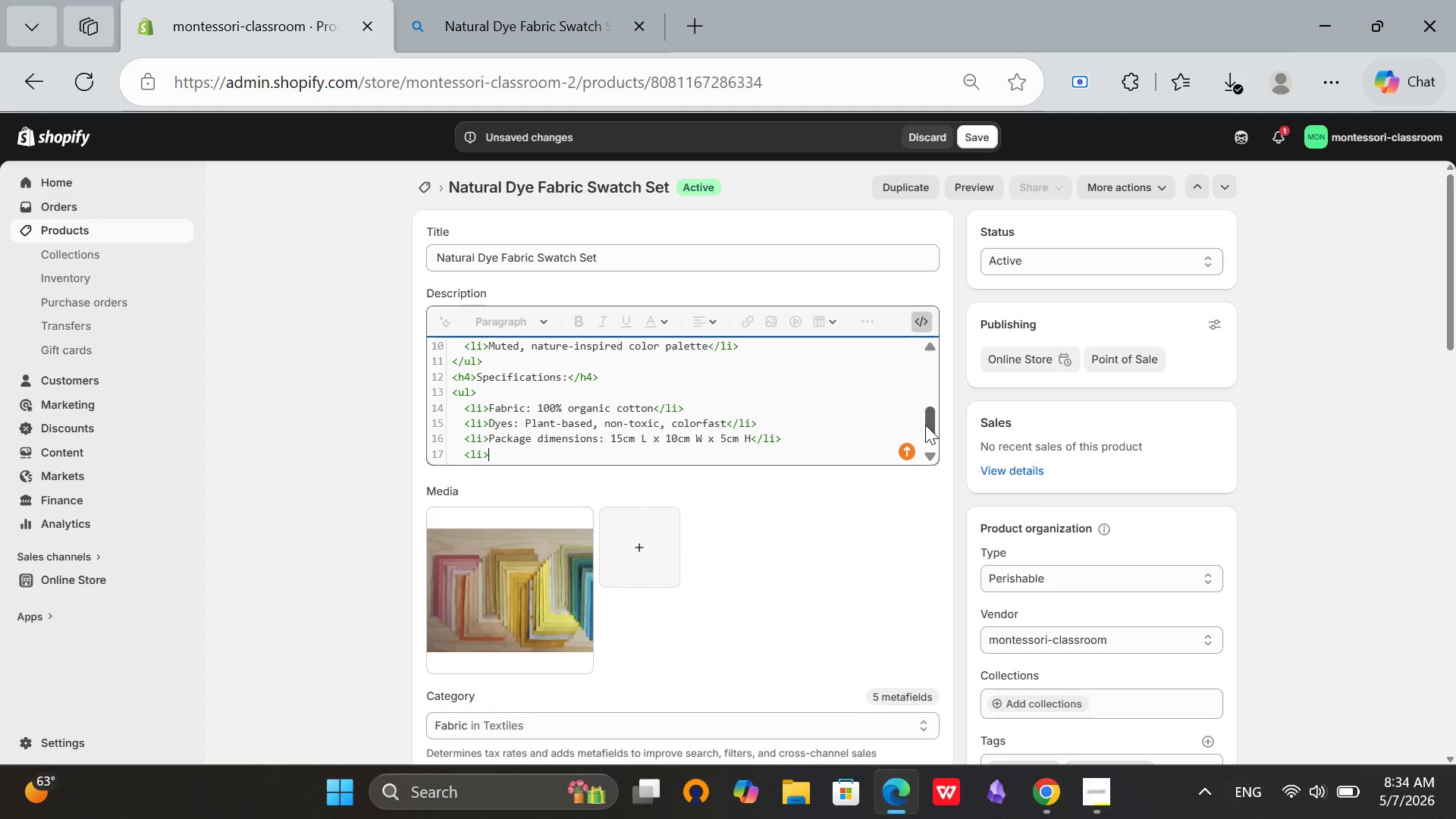 
wait(5.61)
 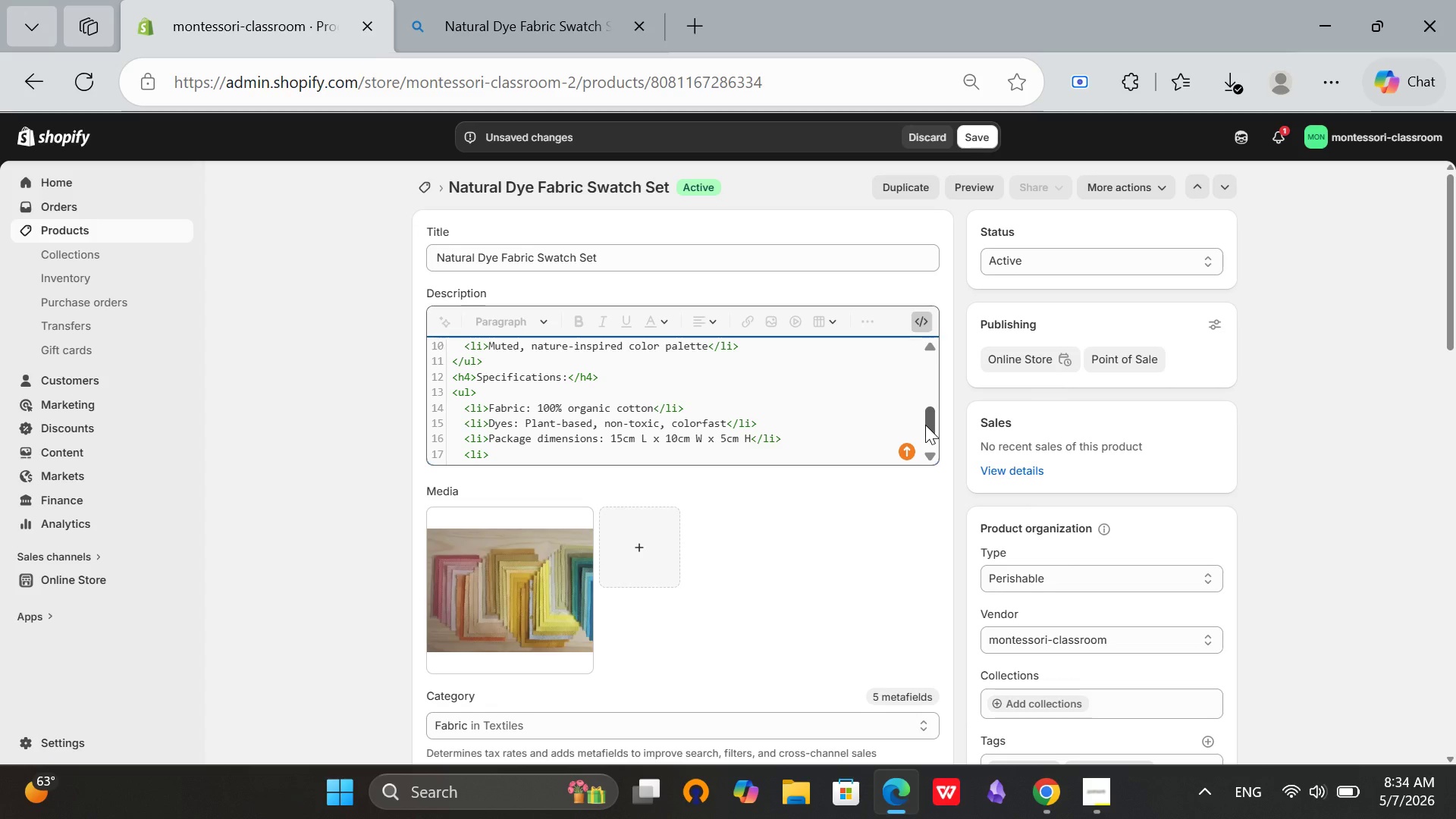 
type(Total weight: 0.4 kg</li>)
 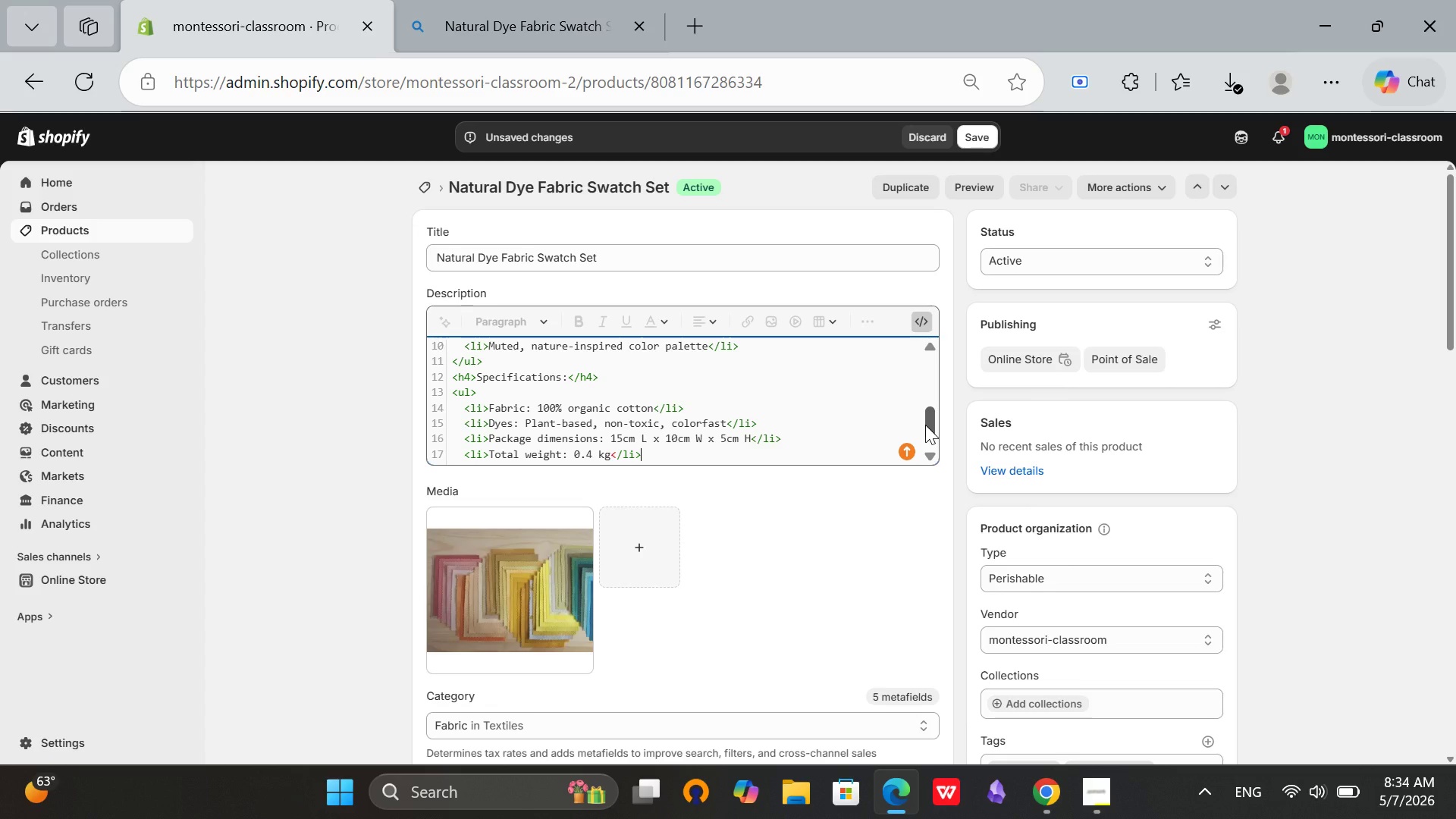 
key(Enter)
 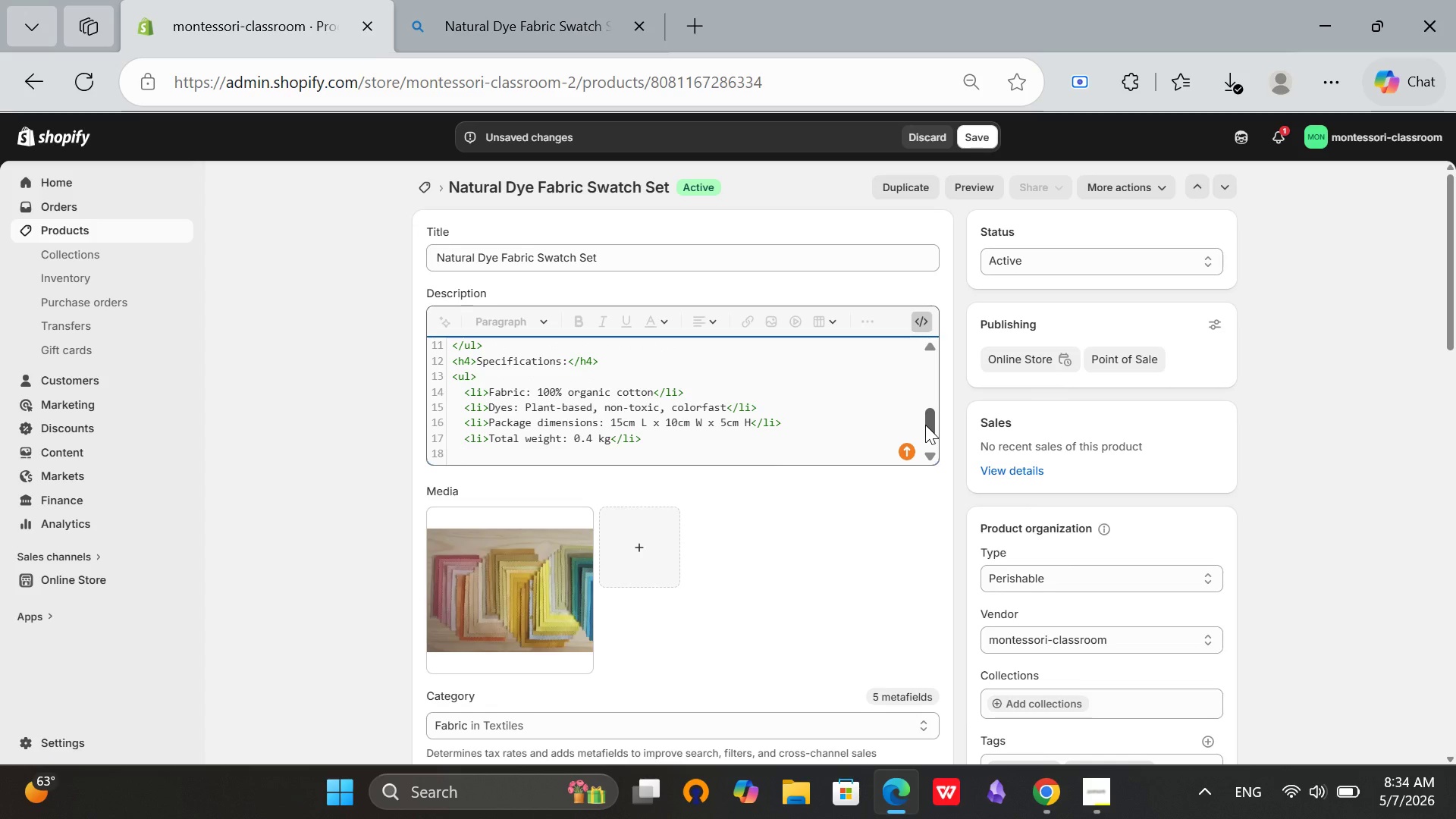 
type(<li>Ages: 3+</li>)
 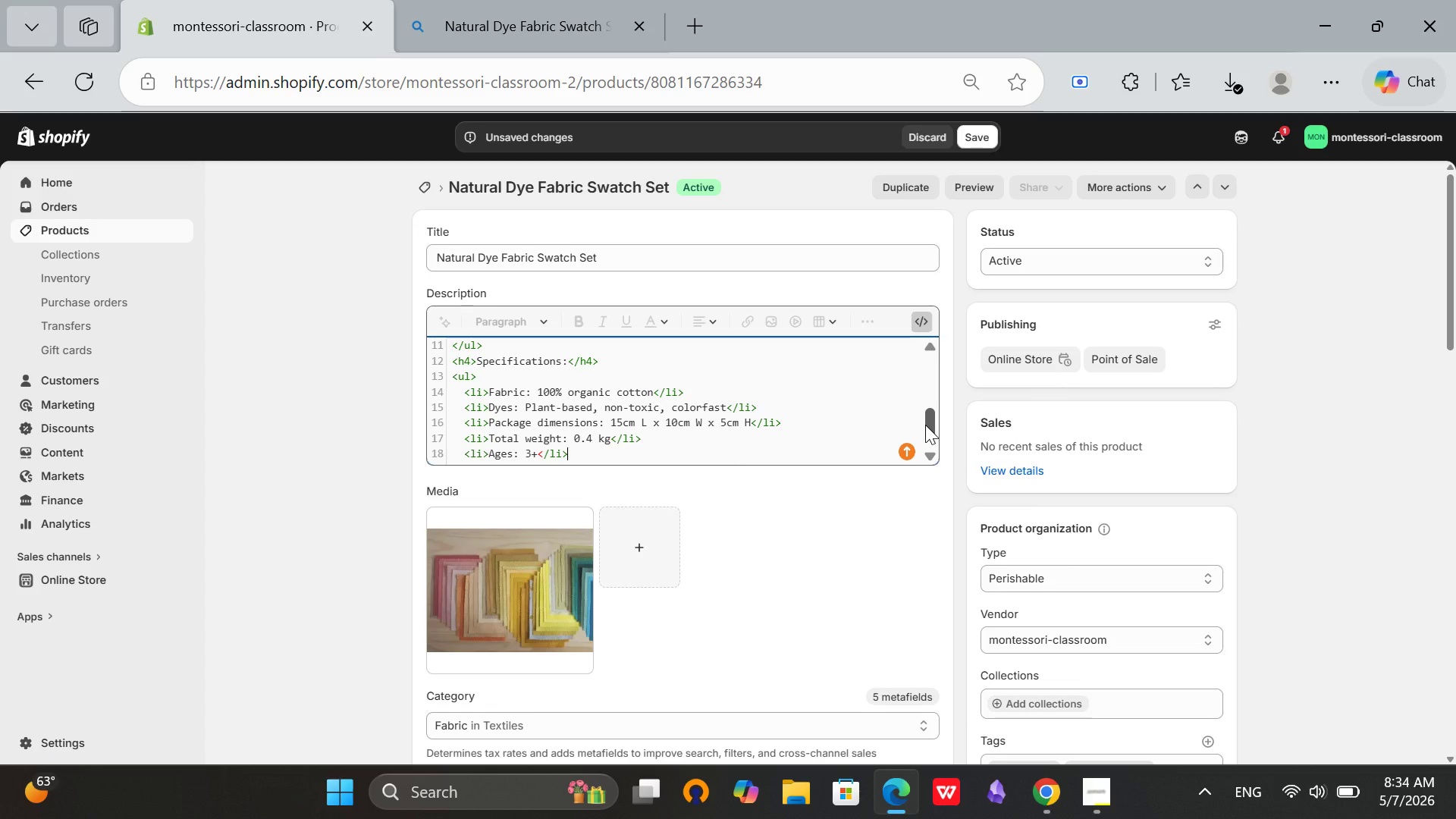 
key(Enter)
 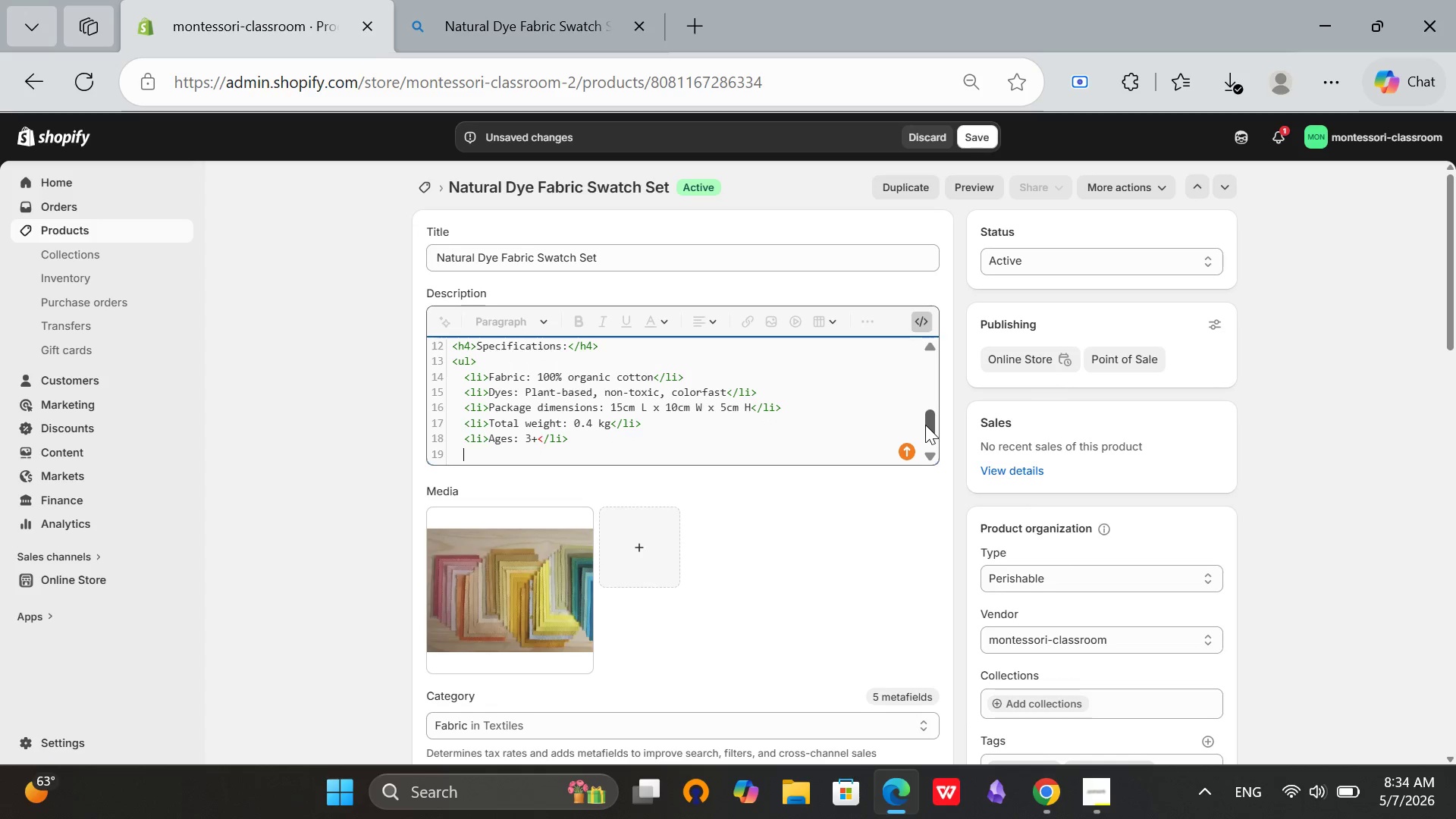 
key(Backspace)
 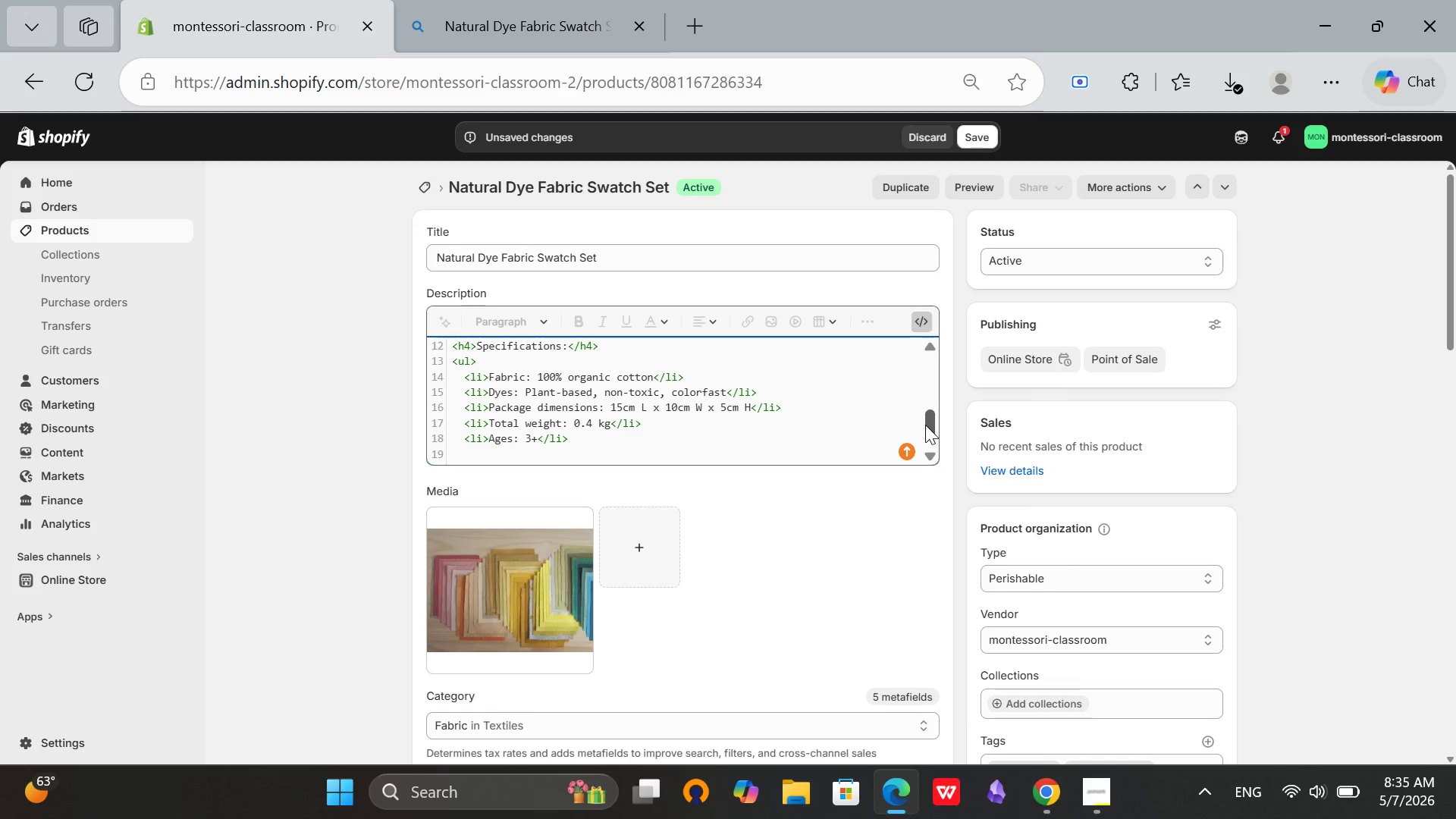 
type(</ul>)
 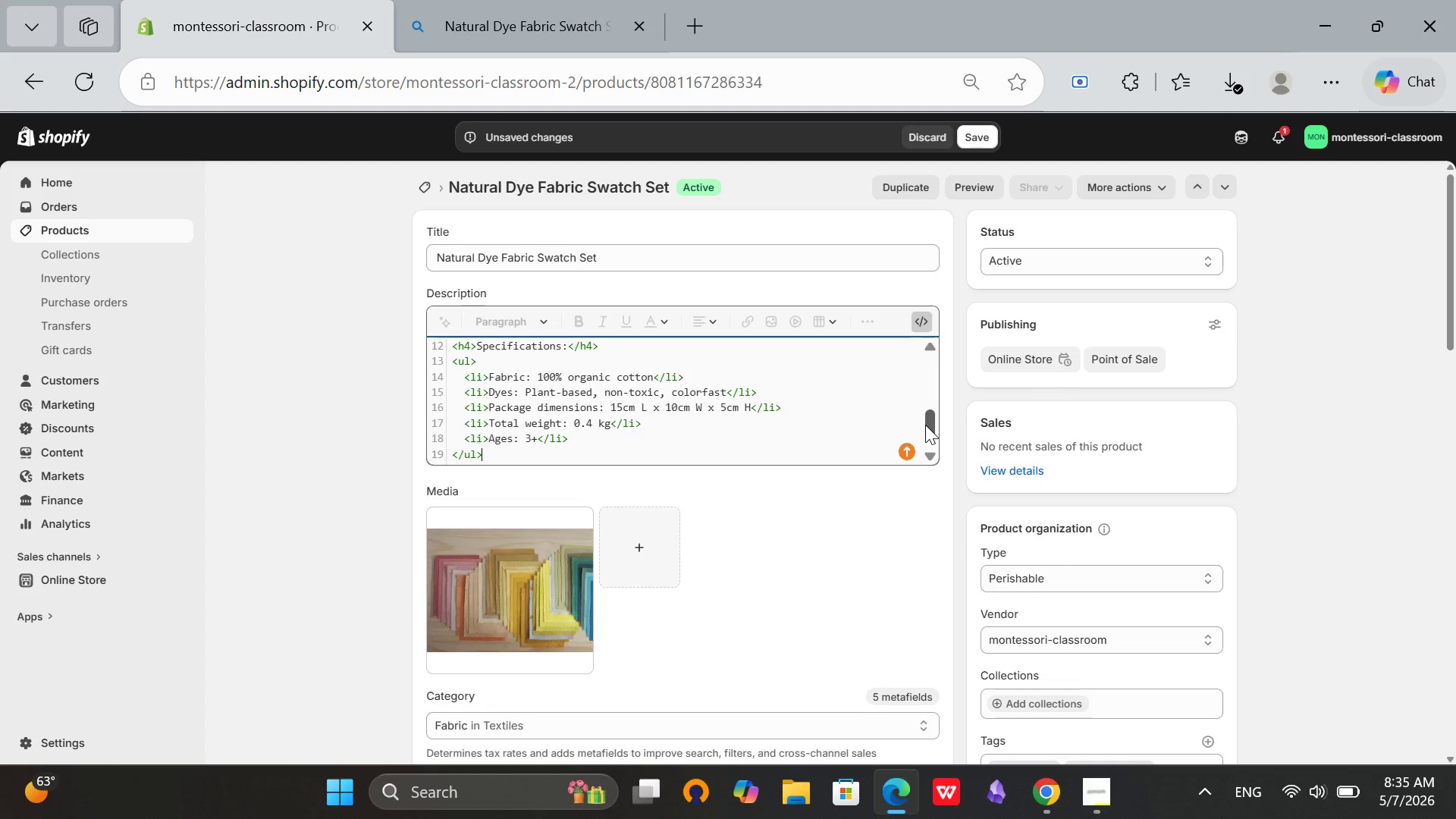 
key(Enter)
 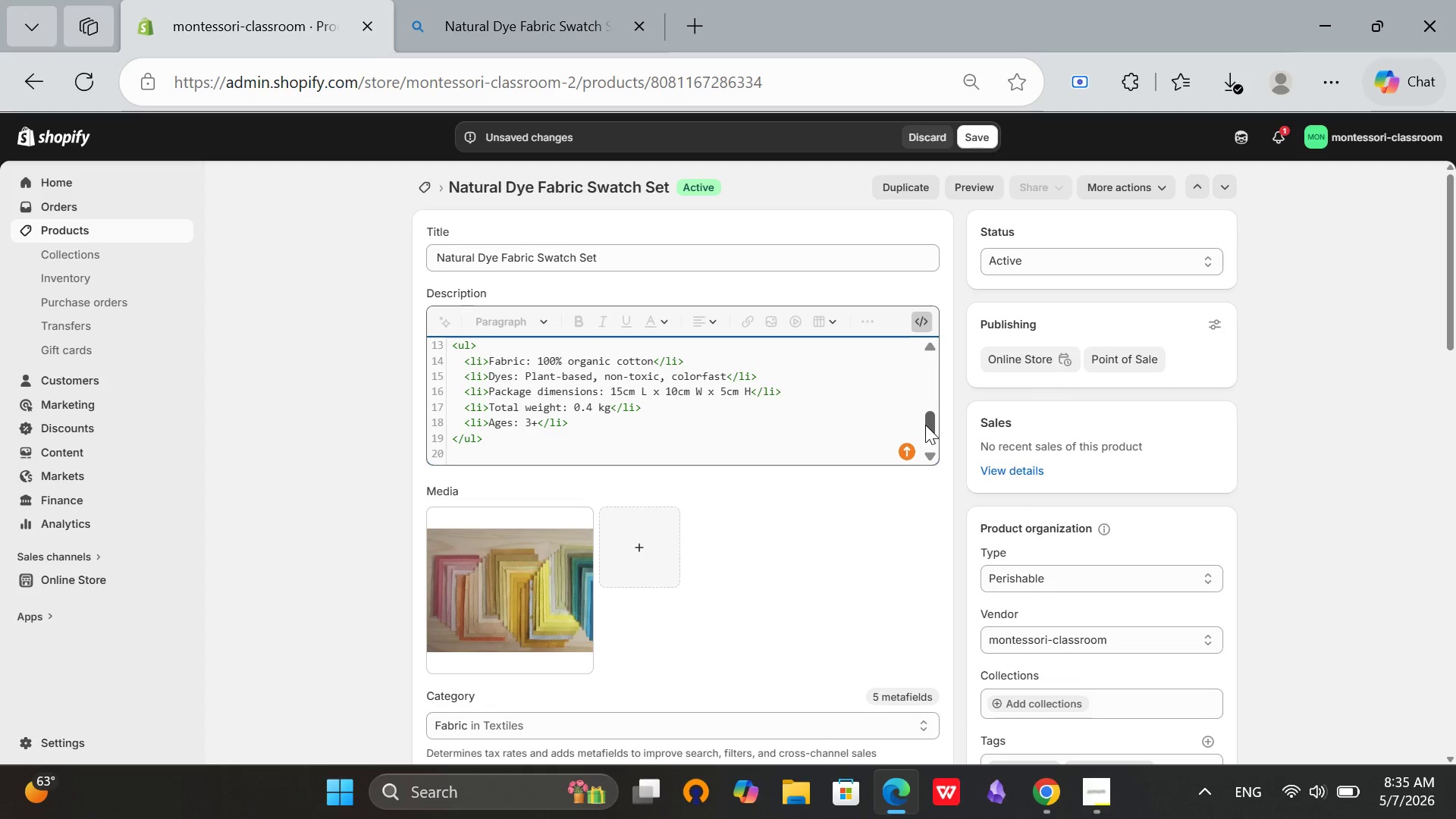 
key(Backspace)
 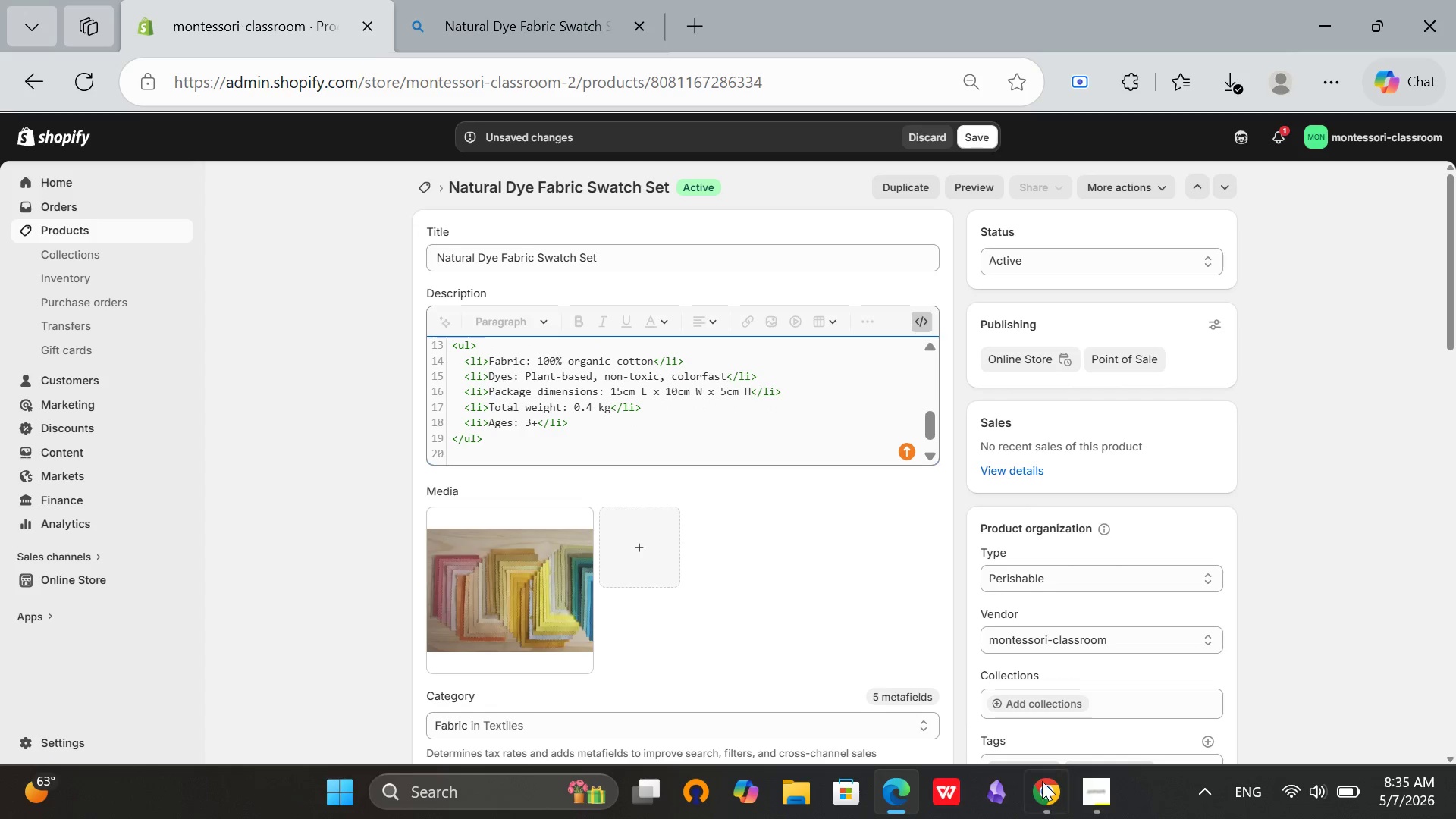 
left_click([1041, 786])
 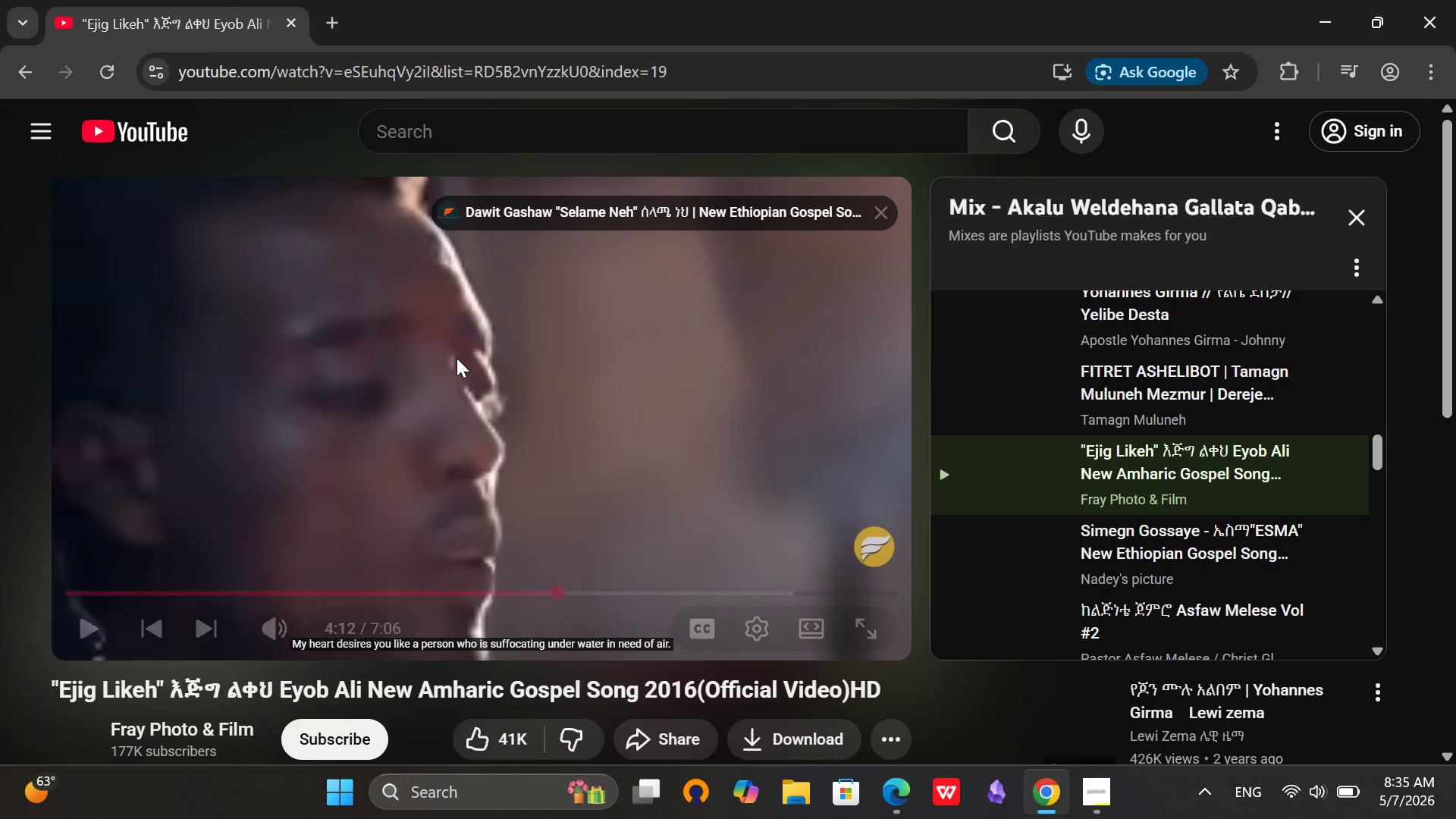 
left_click([457, 363])
 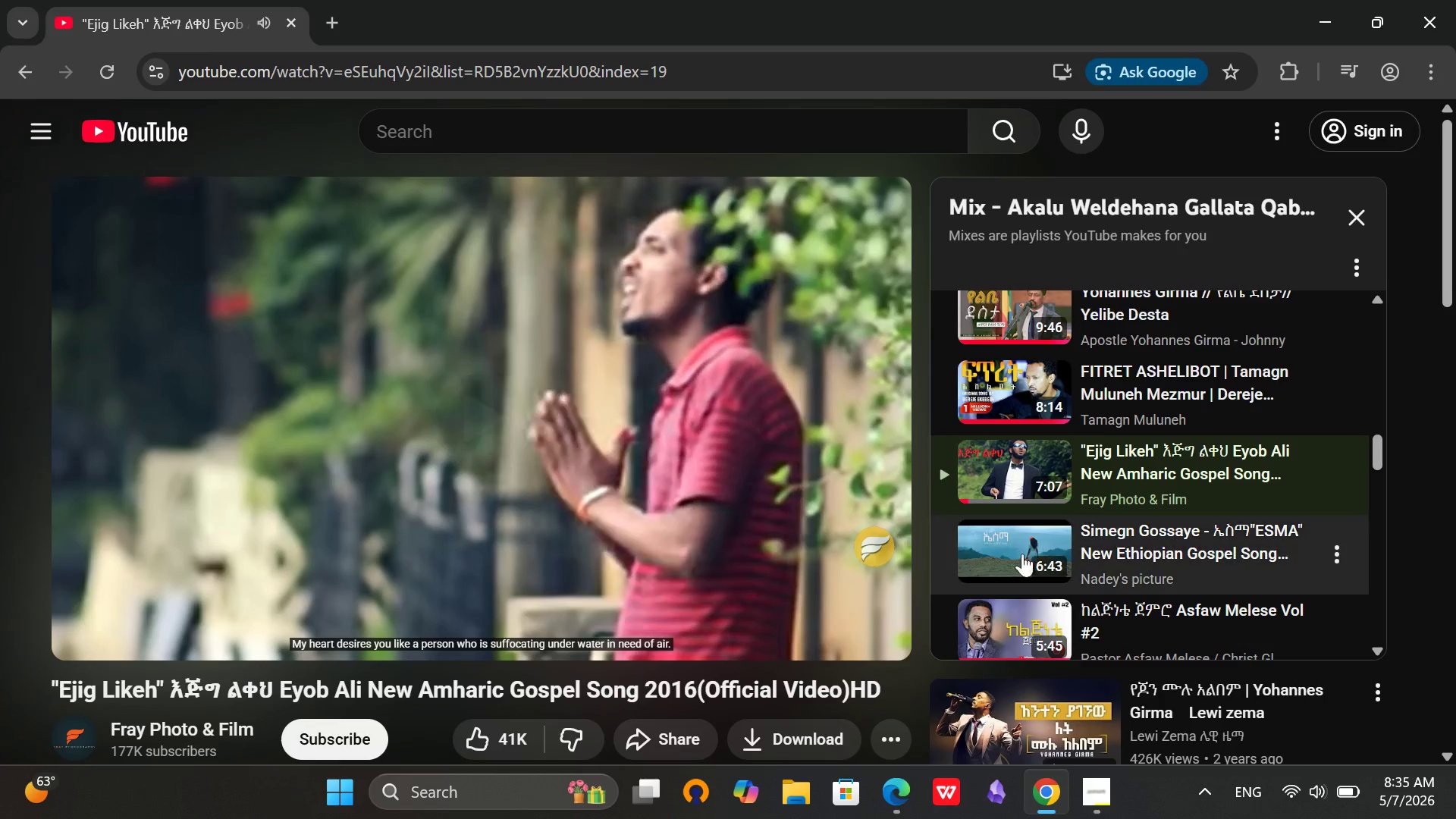 
scroll: coordinate [1033, 538], scroll_direction: down, amount: 1.0
 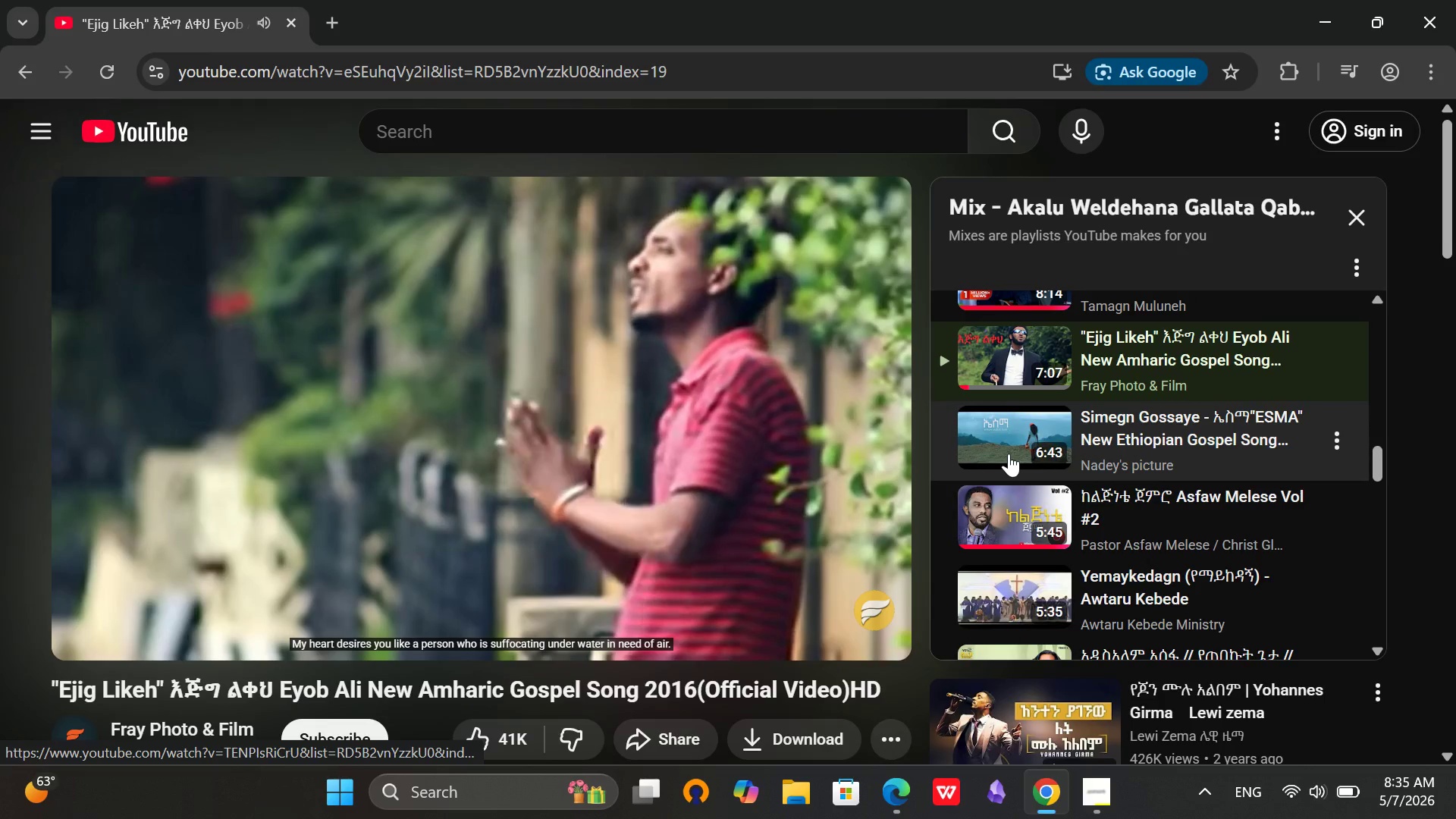 
scroll: coordinate [1071, 461], scroll_direction: up, amount: 3.0
 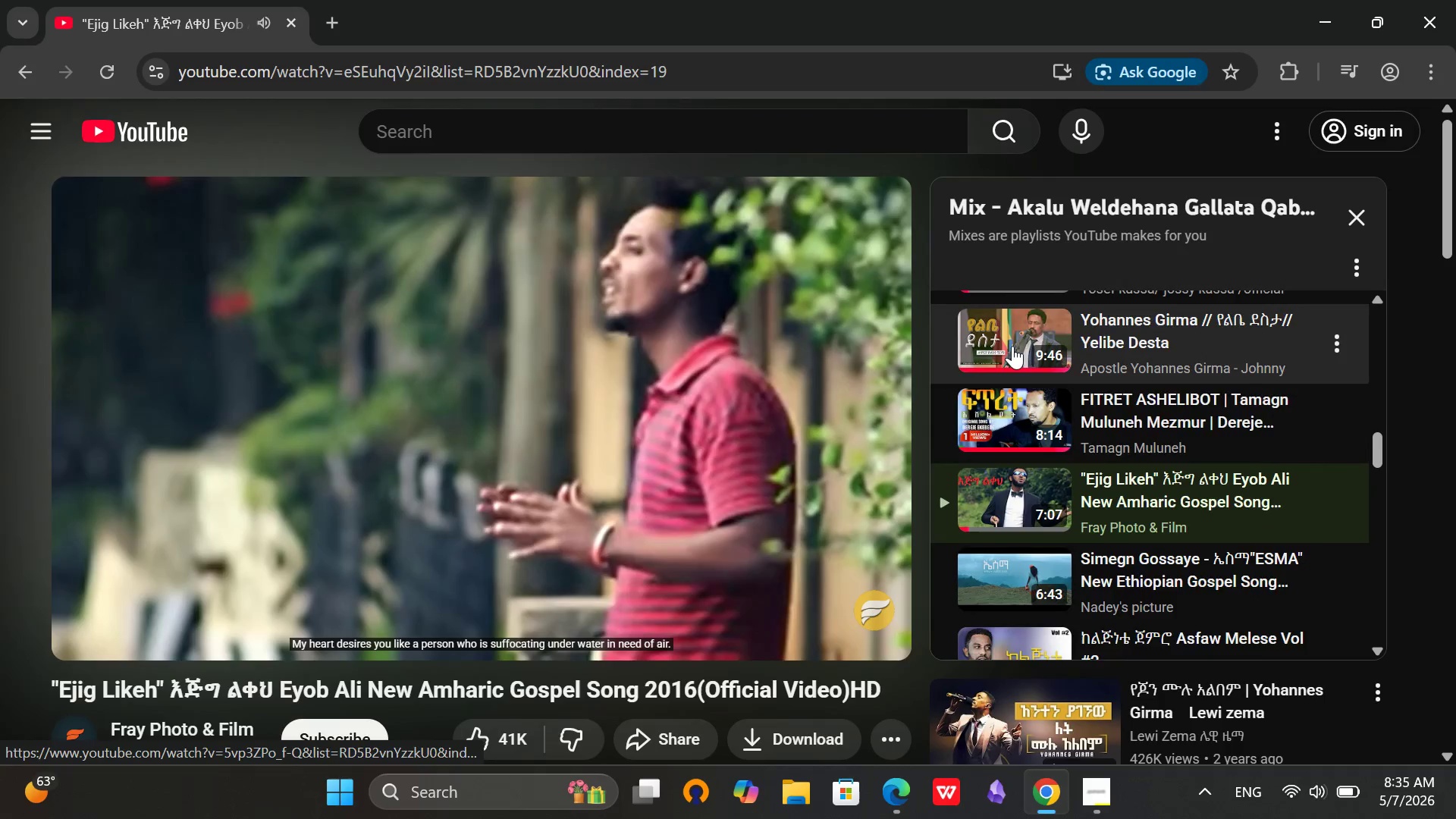 
scroll: coordinate [1013, 346], scroll_direction: down, amount: 6.0
 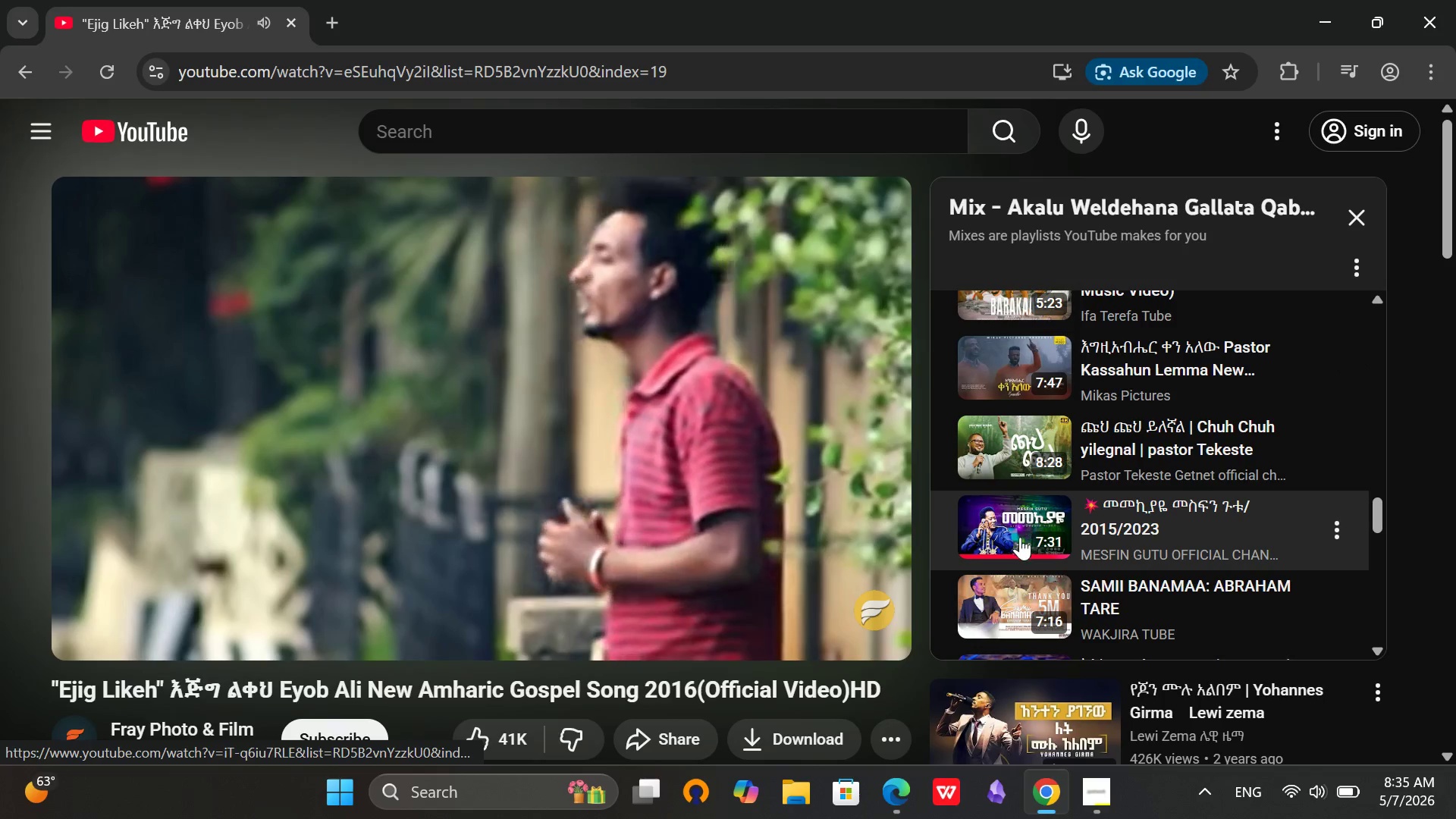 
left_click([1018, 522])
 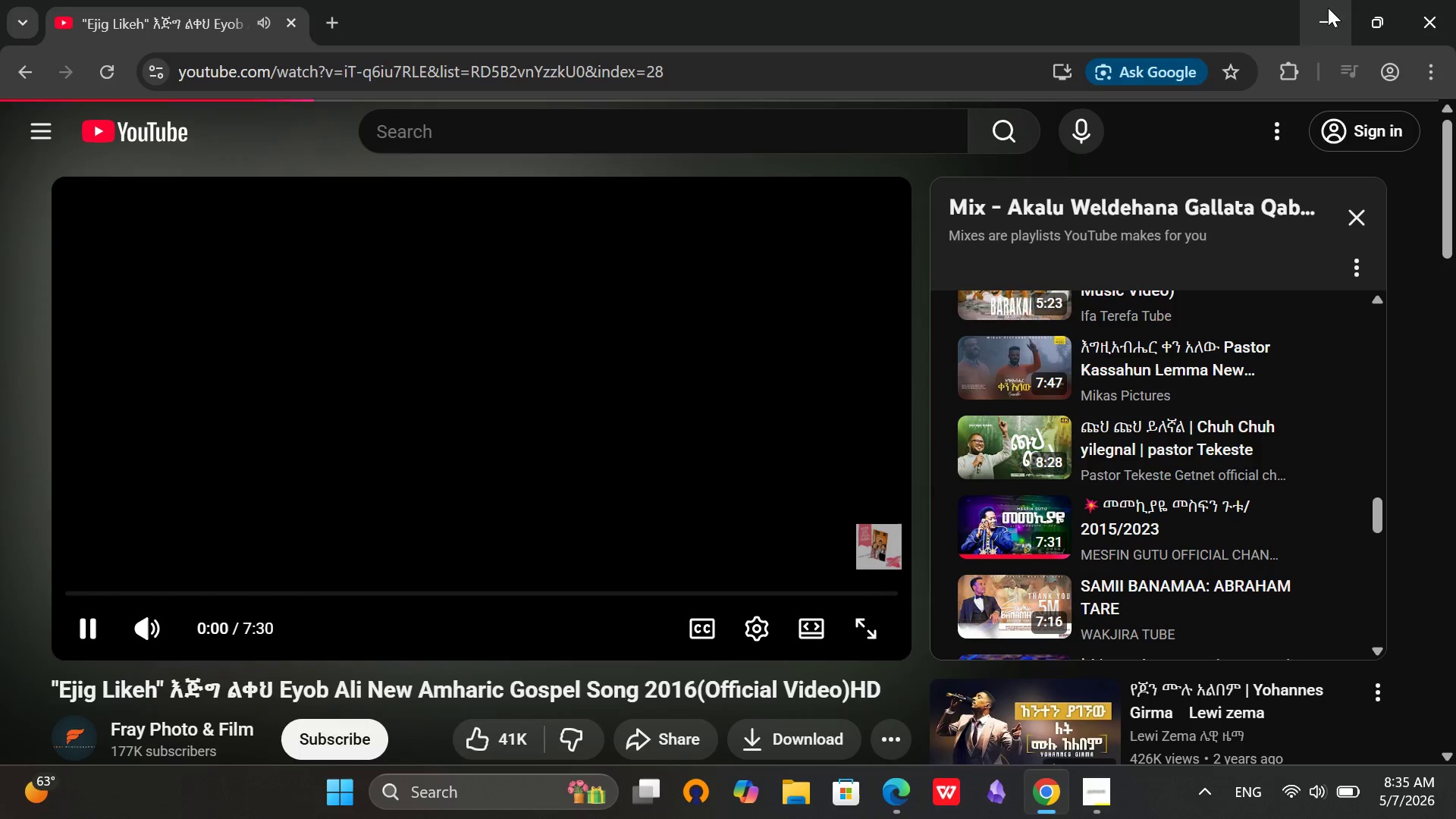 
left_click([1328, 8])
 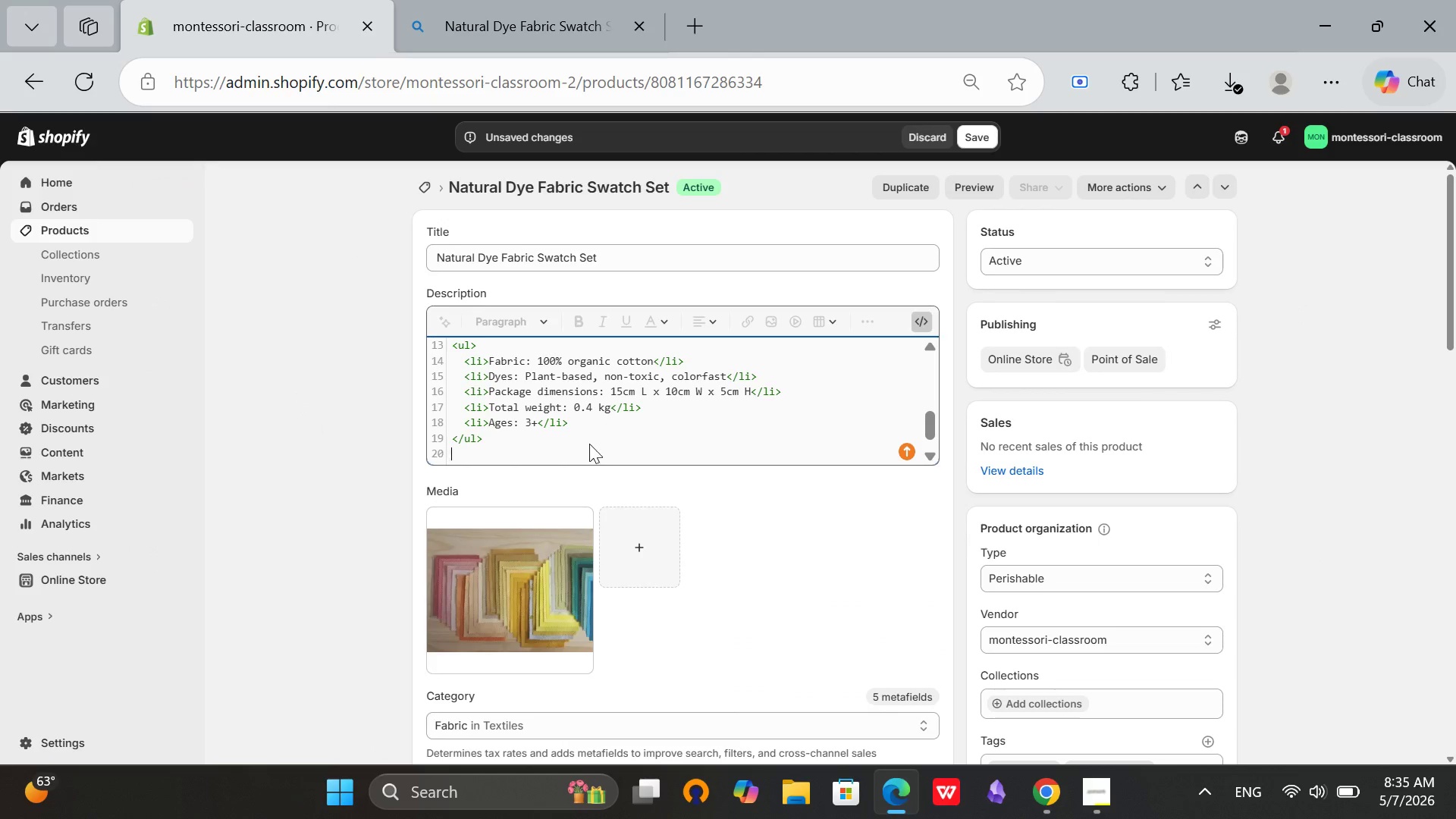 
left_click([583, 447])
 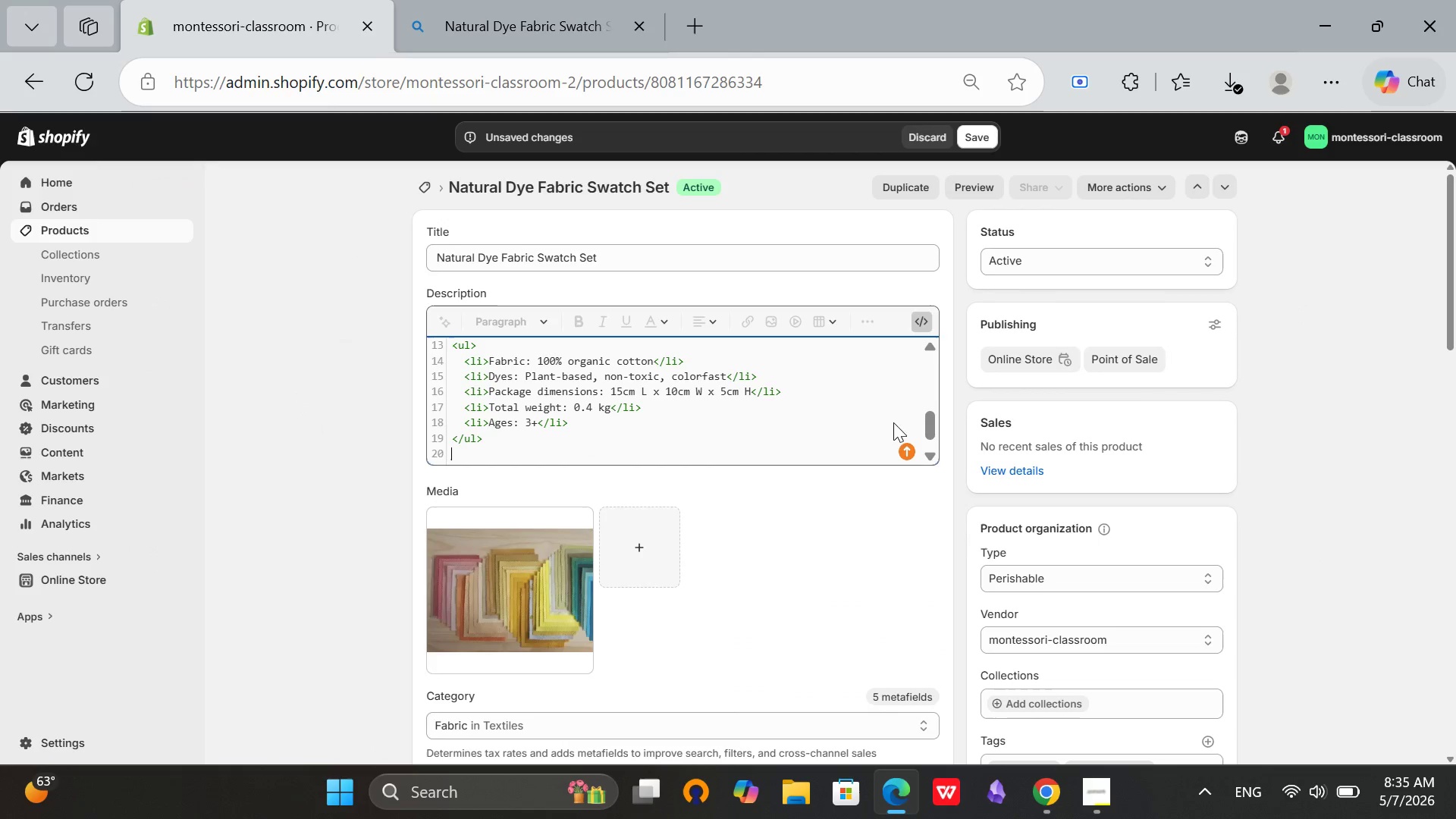 
left_click_drag(start_coordinate=[933, 427], to_coordinate=[934, 450])
 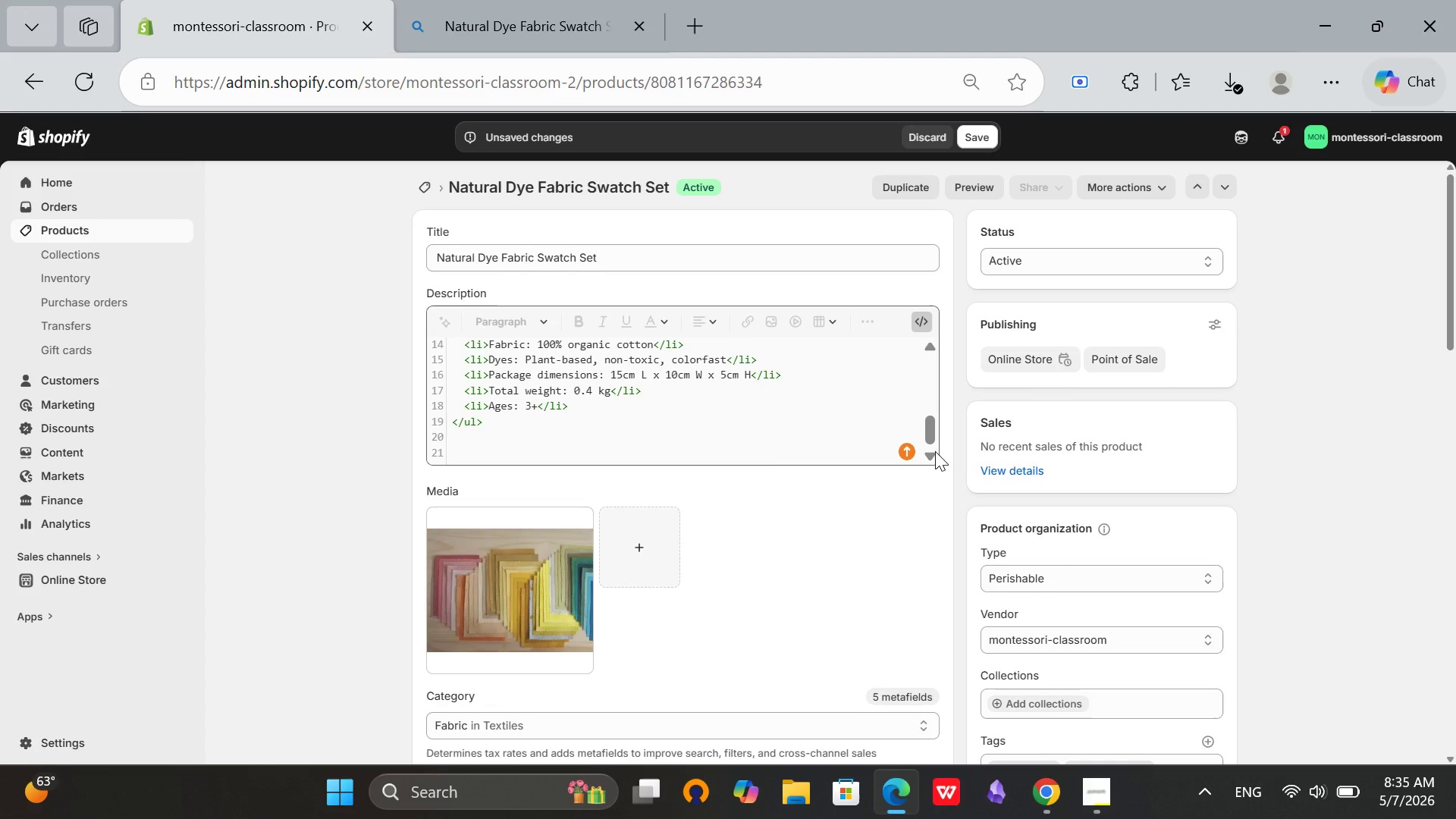 
scroll: coordinate [935, 451], scroll_direction: down, amount: 1.0
 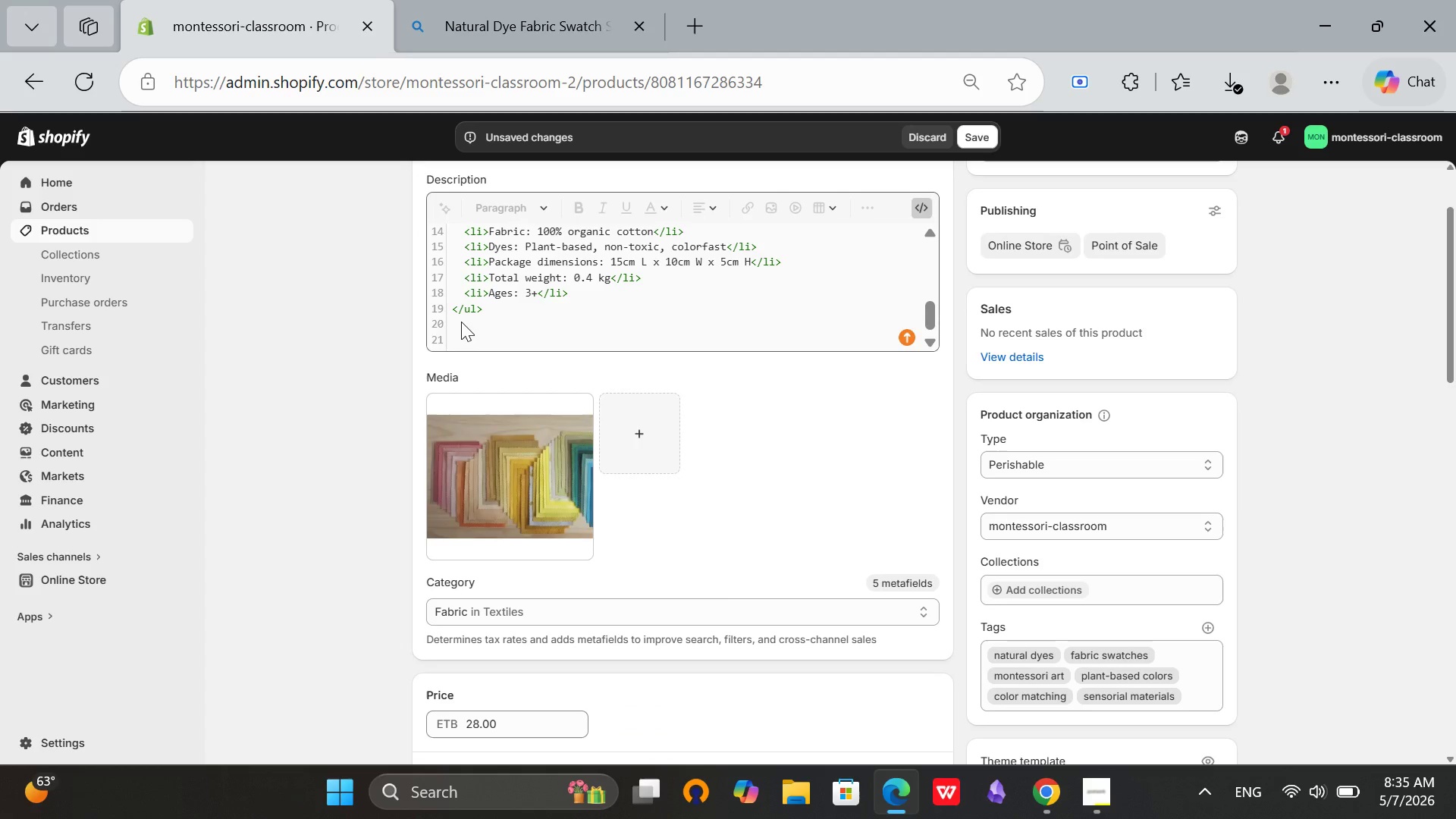 
left_click([461, 322])
 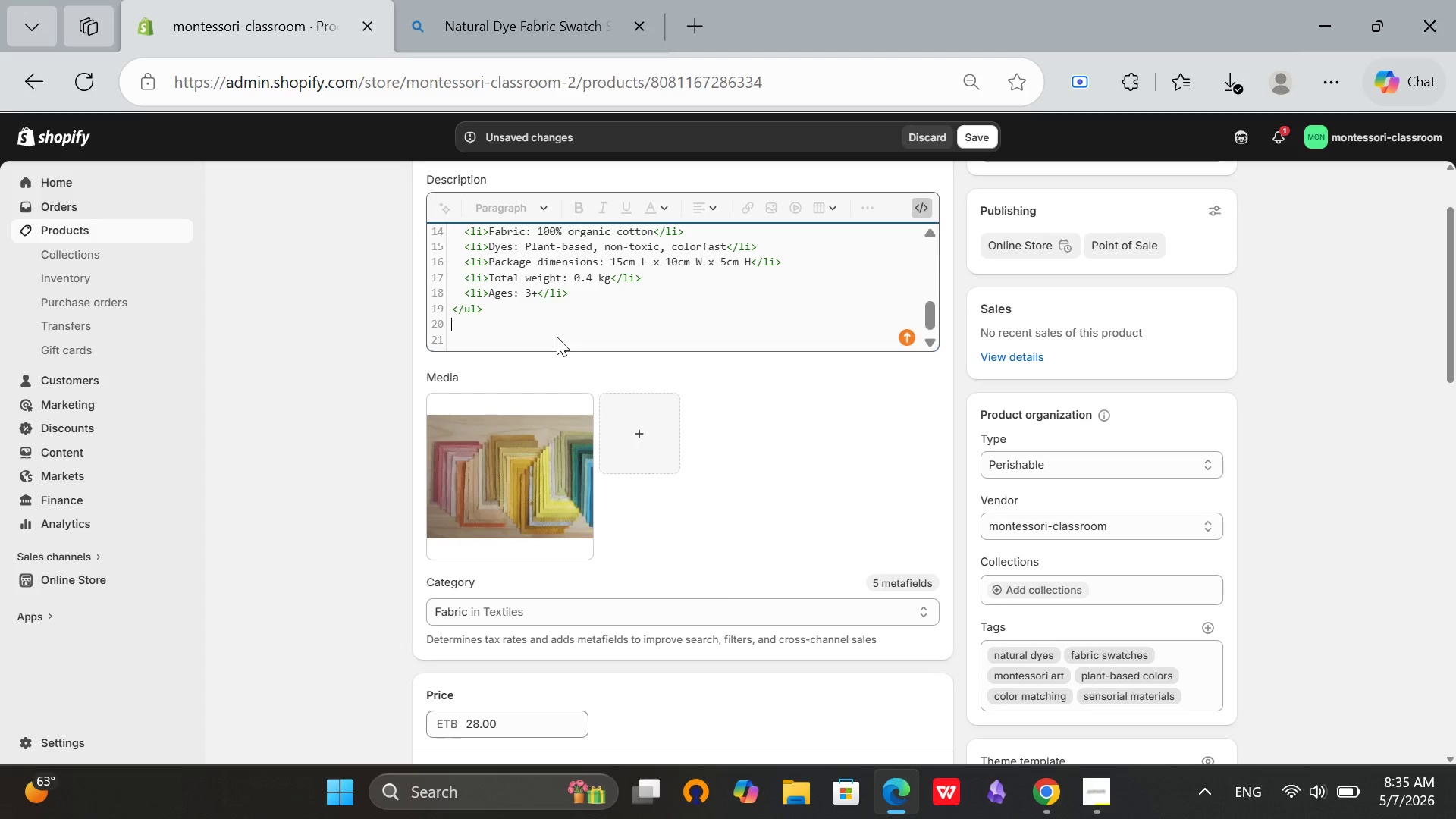 
type(<p class=)
 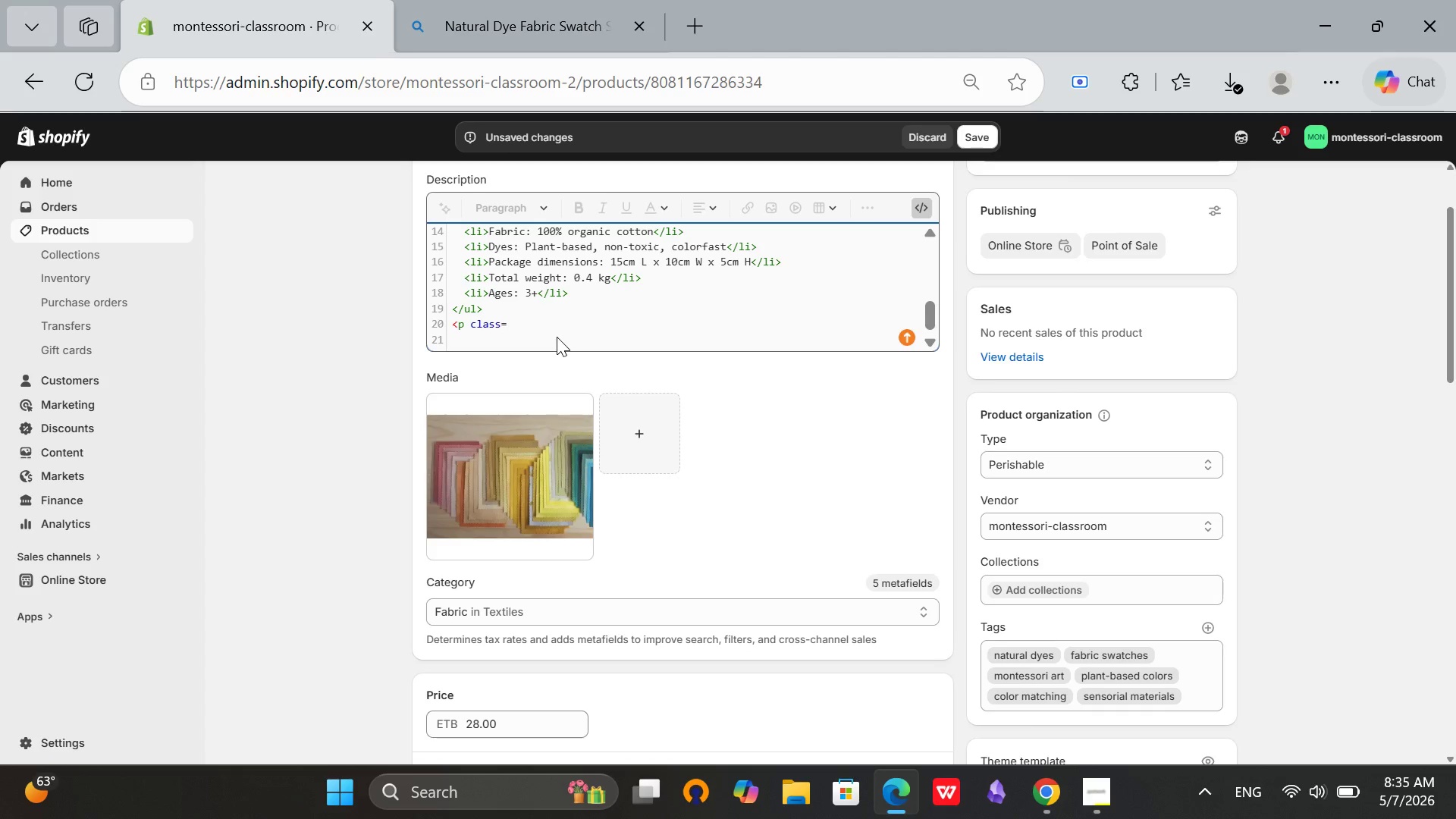 
type("climate-notice)
 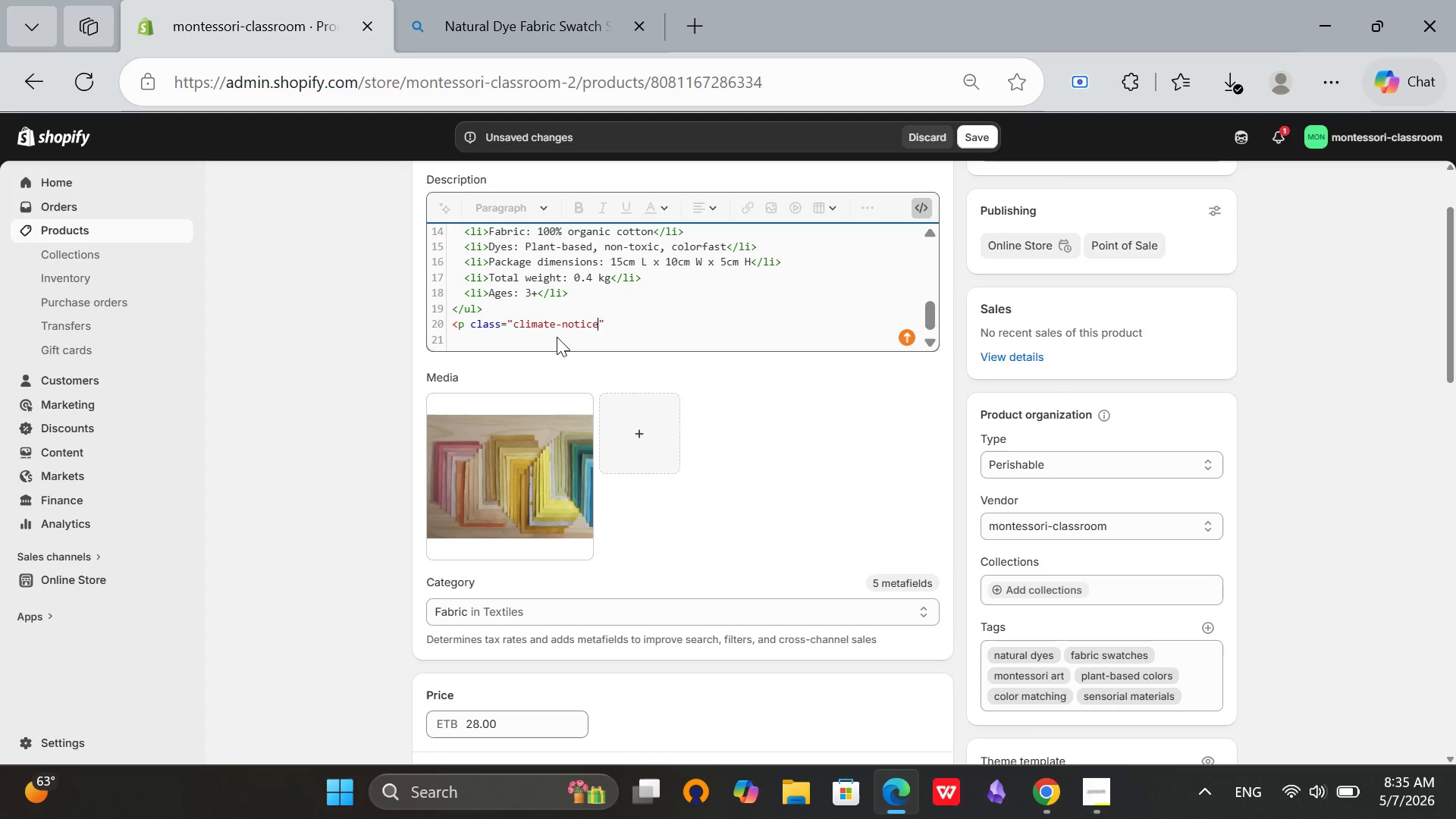 
key(ArrowRight)
 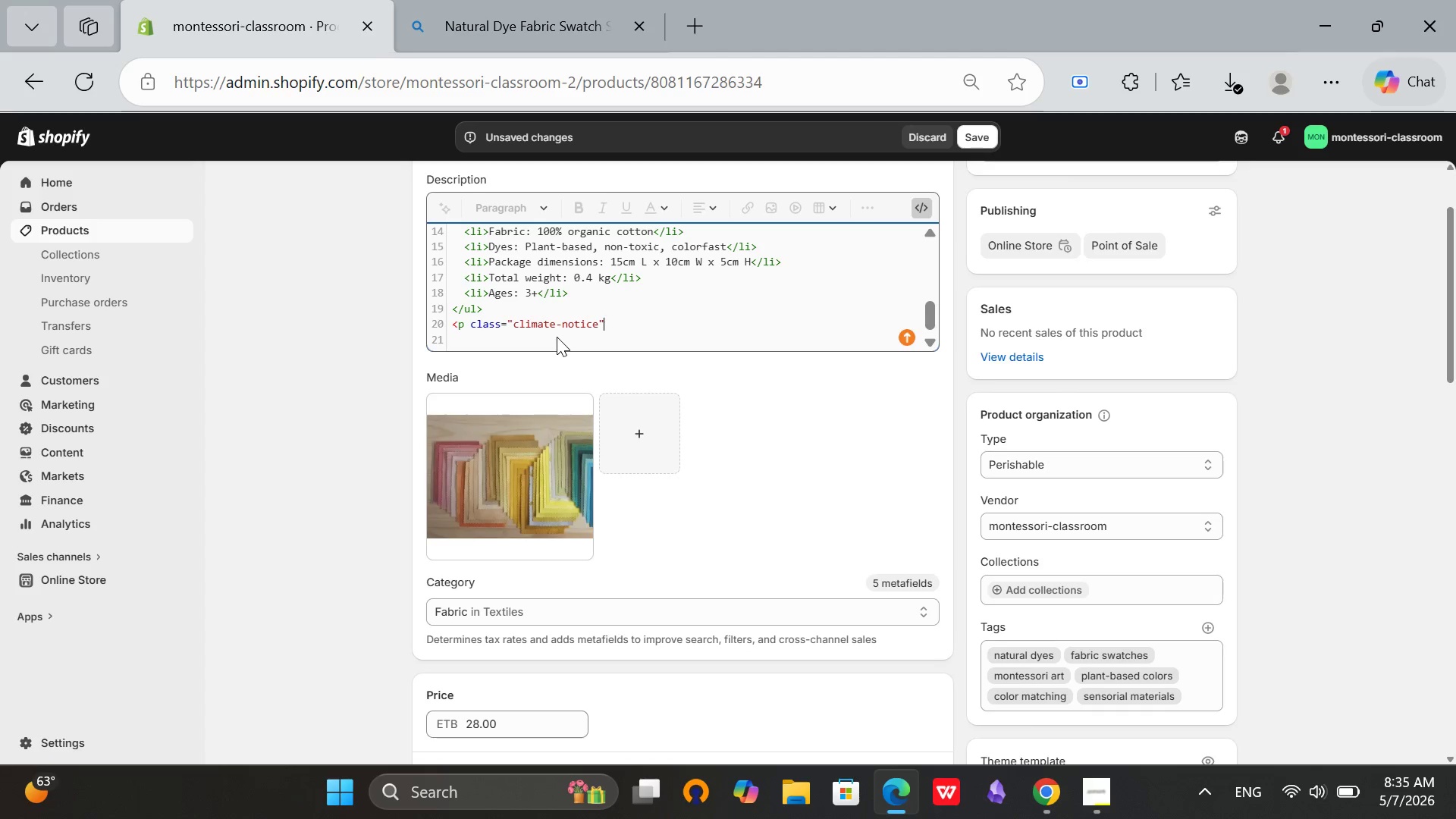 
type(>CLIMATE-SENSITIVE ITEMS)
key(Backspace)
type(: Natural dyes may fade with prolonged direct )
 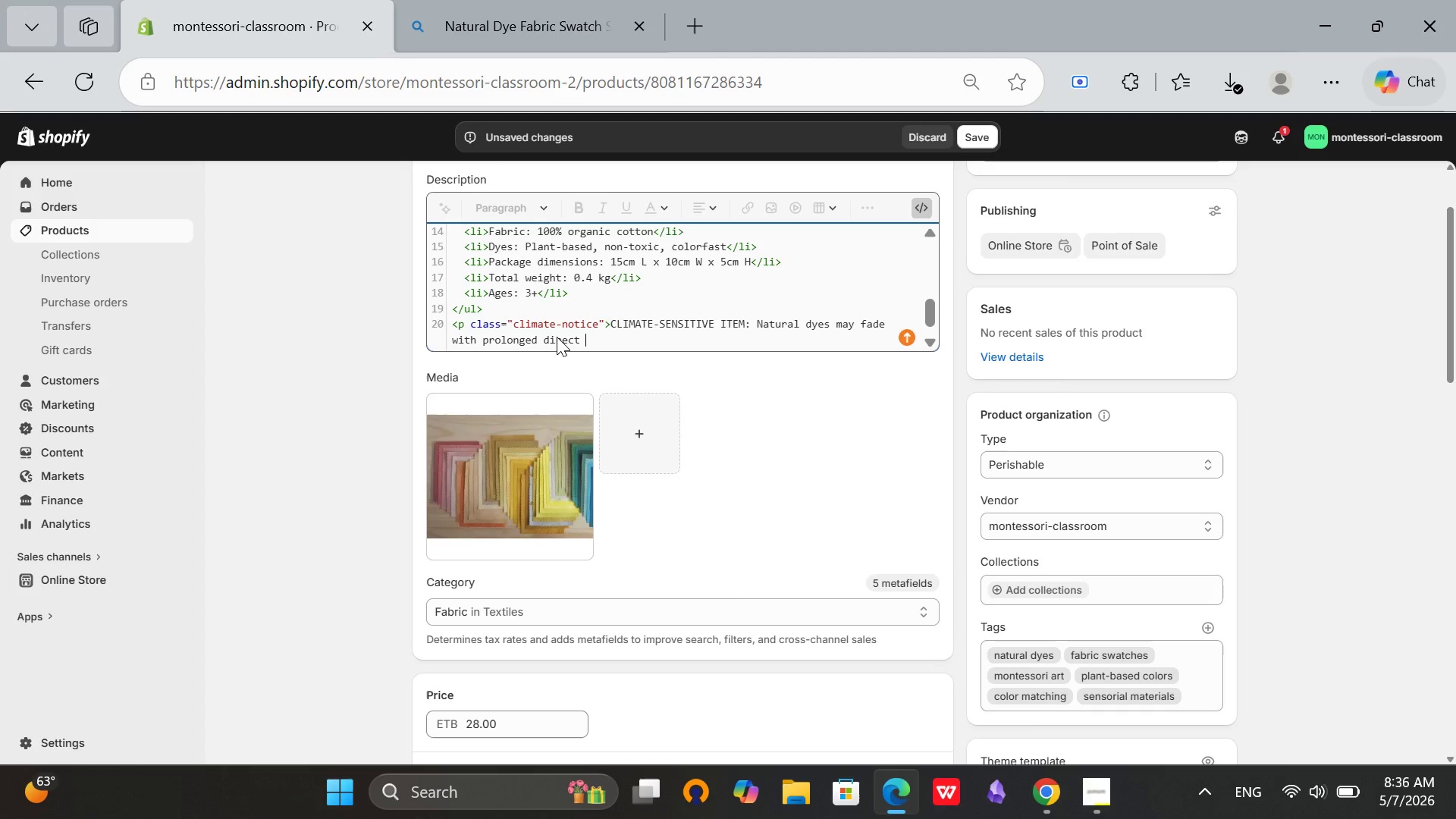 
type(sunlight. Store in cool, dark place. HAND)
key(Backspace)
key(Backspace)
key(Backspace)
type(and wash colw)
key(Backspace)
type(d only,)
key(Backspace)
type(.</p>)
 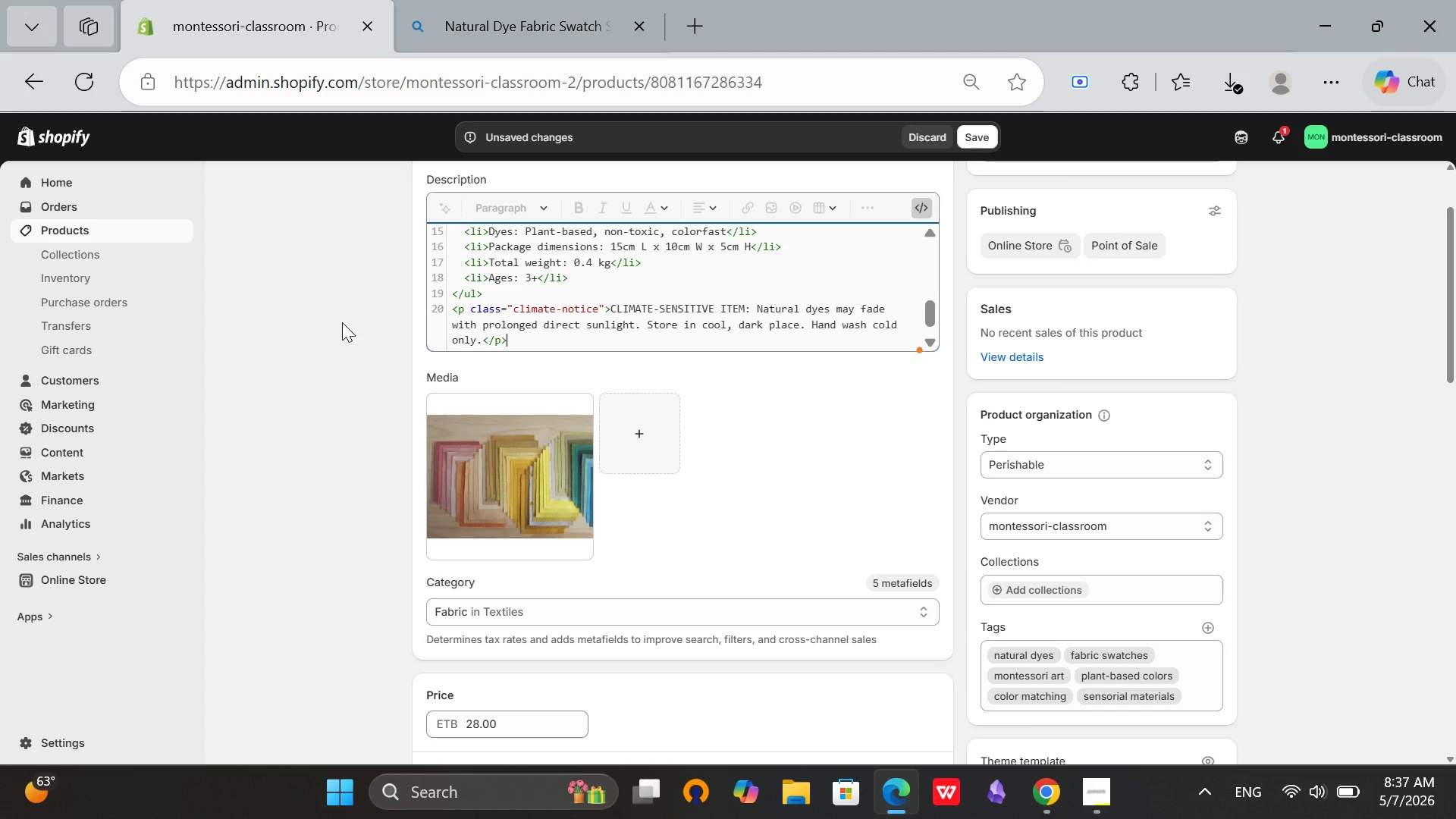 
key(Enter)
 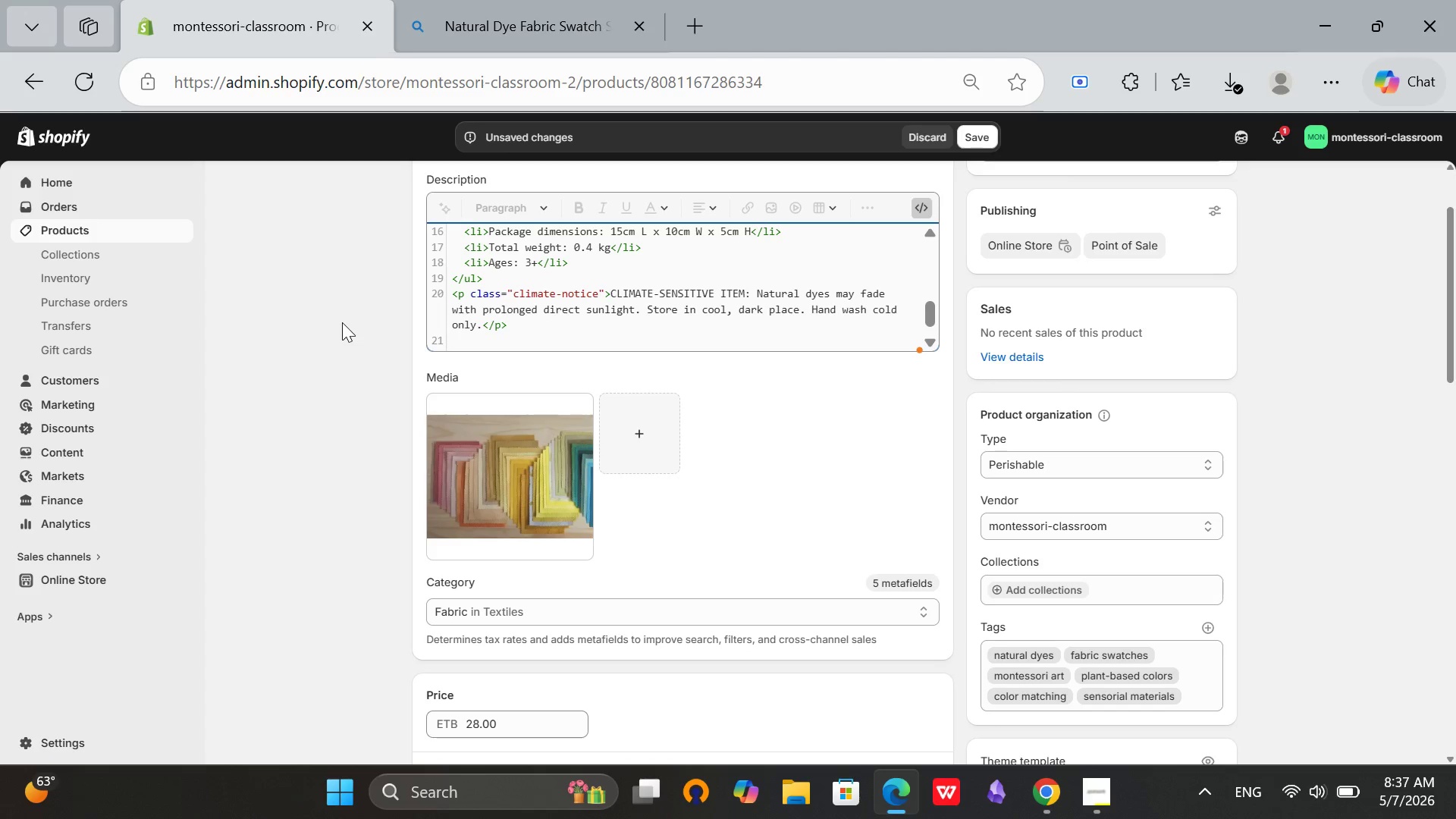 
key(Shift+Comma)
 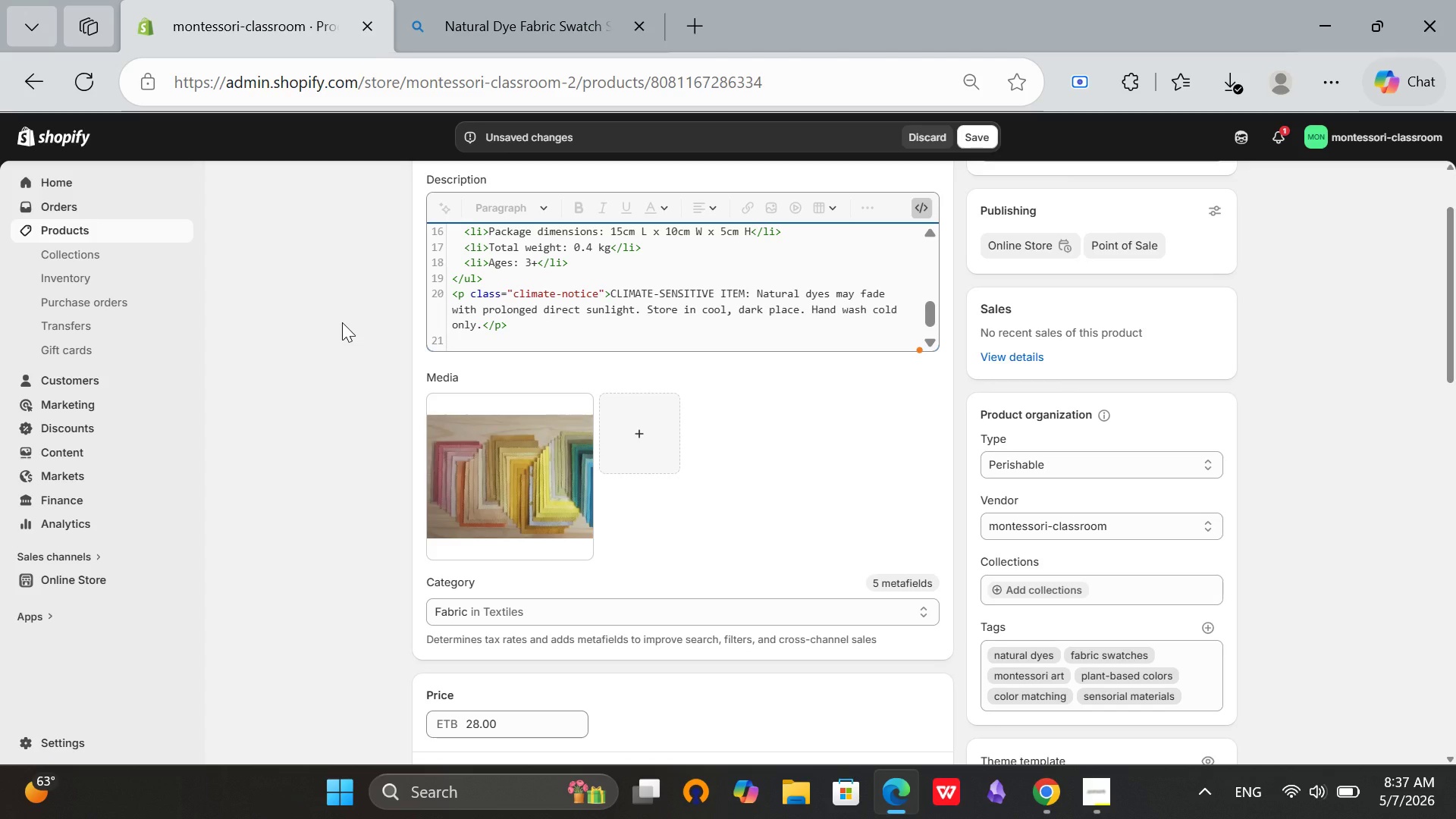 
key(P)
 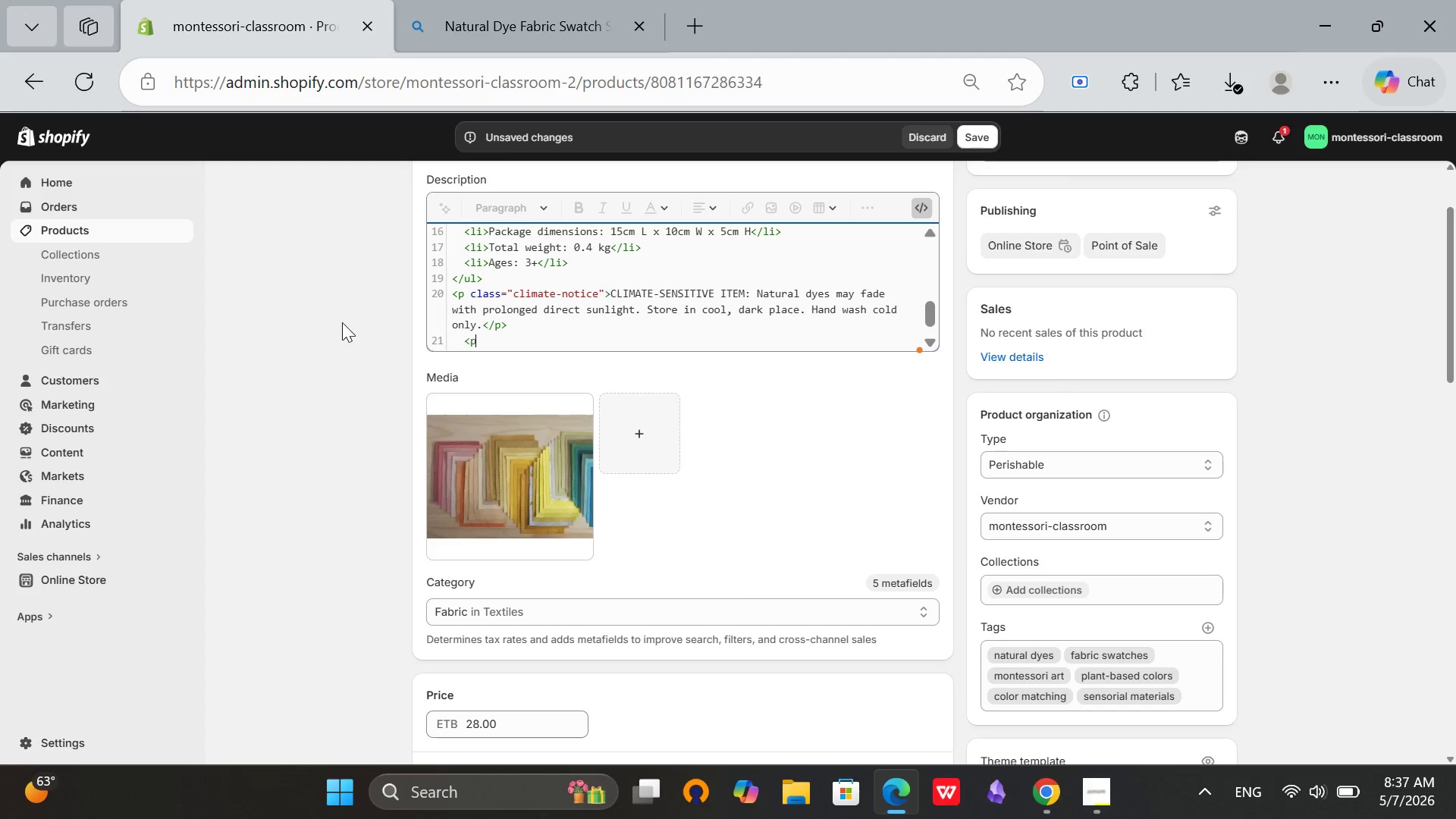 
key(Shift+Period)
 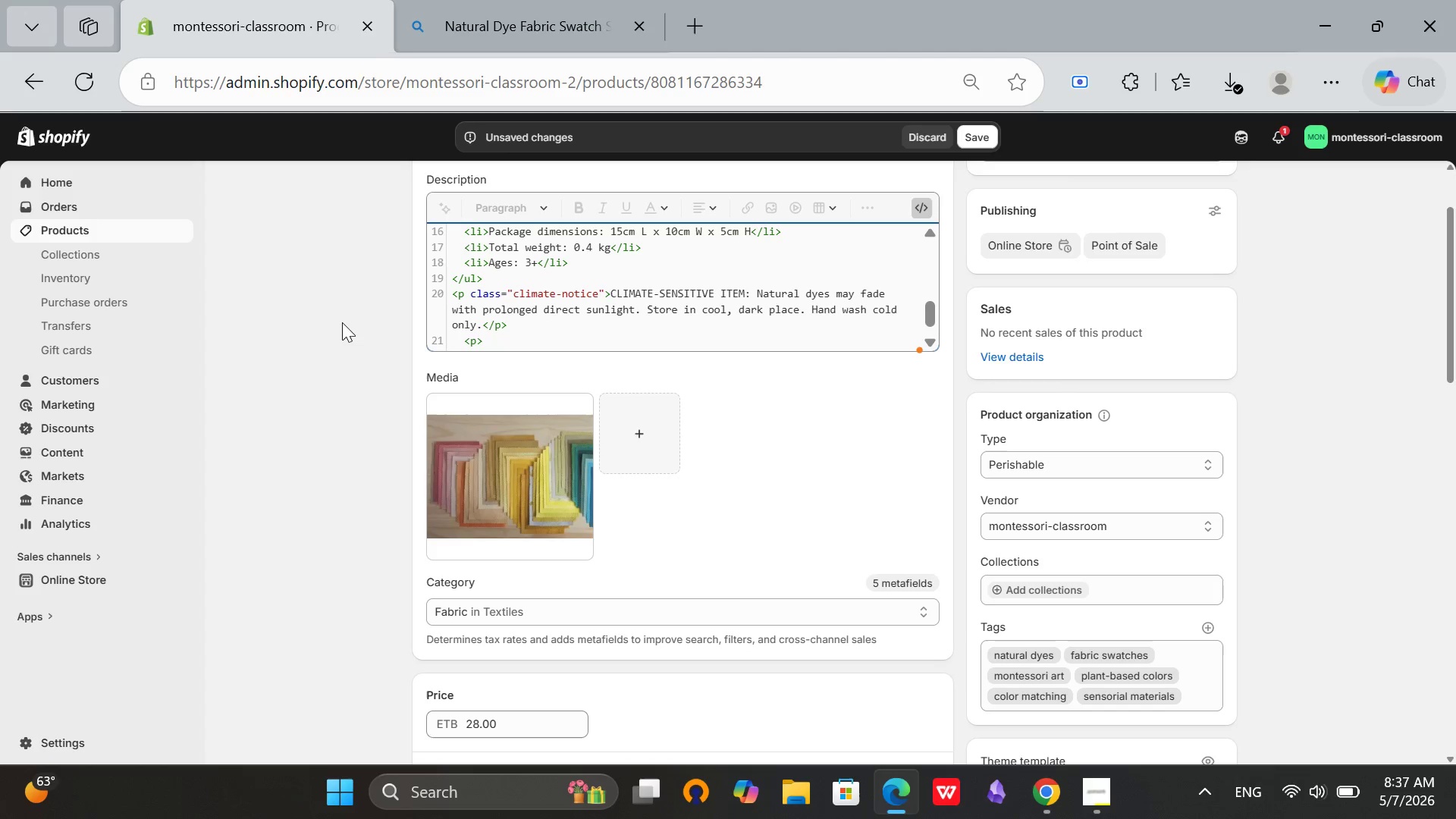 
key(ArrowLeft)
 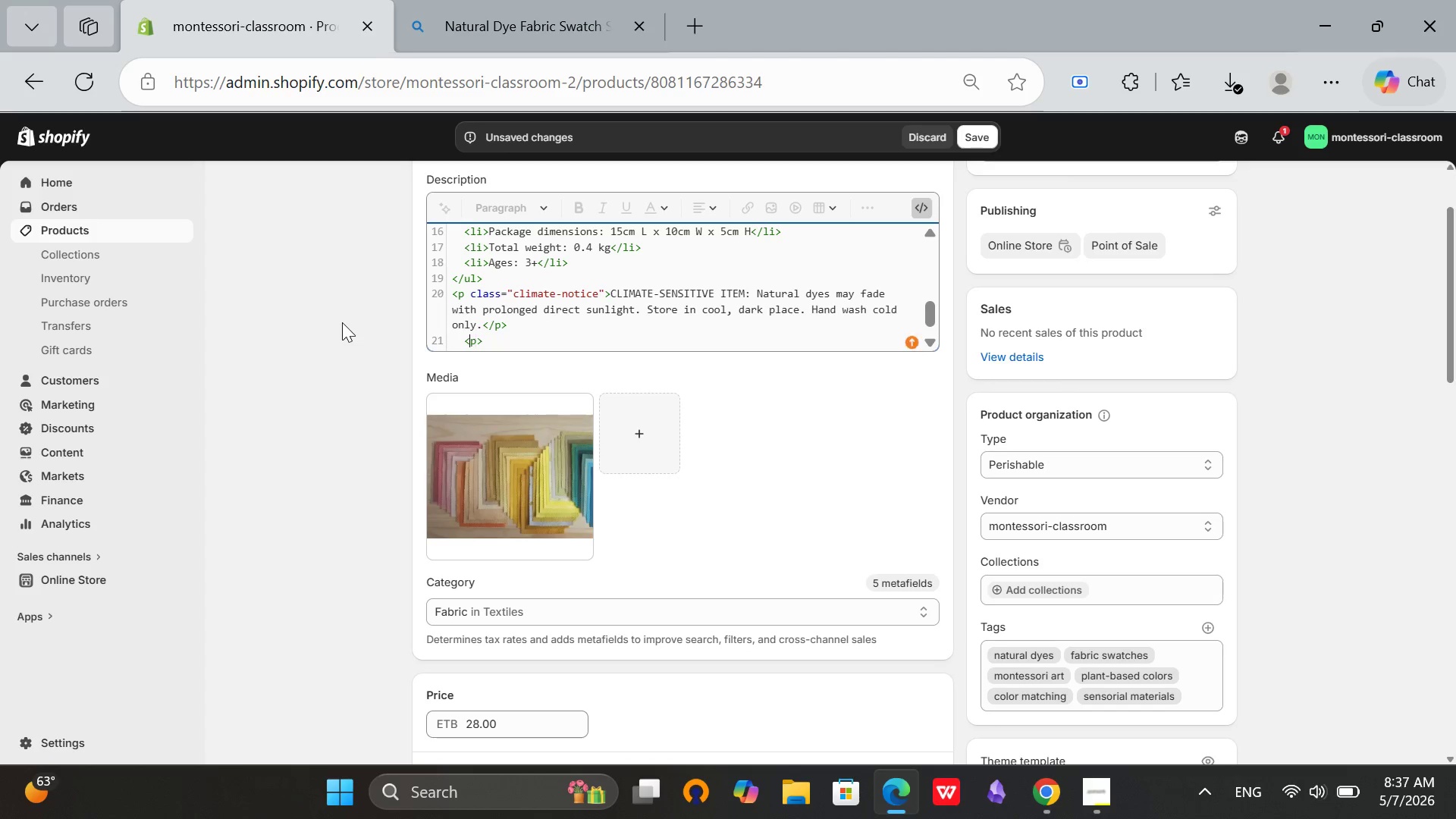 
key(ArrowLeft)
 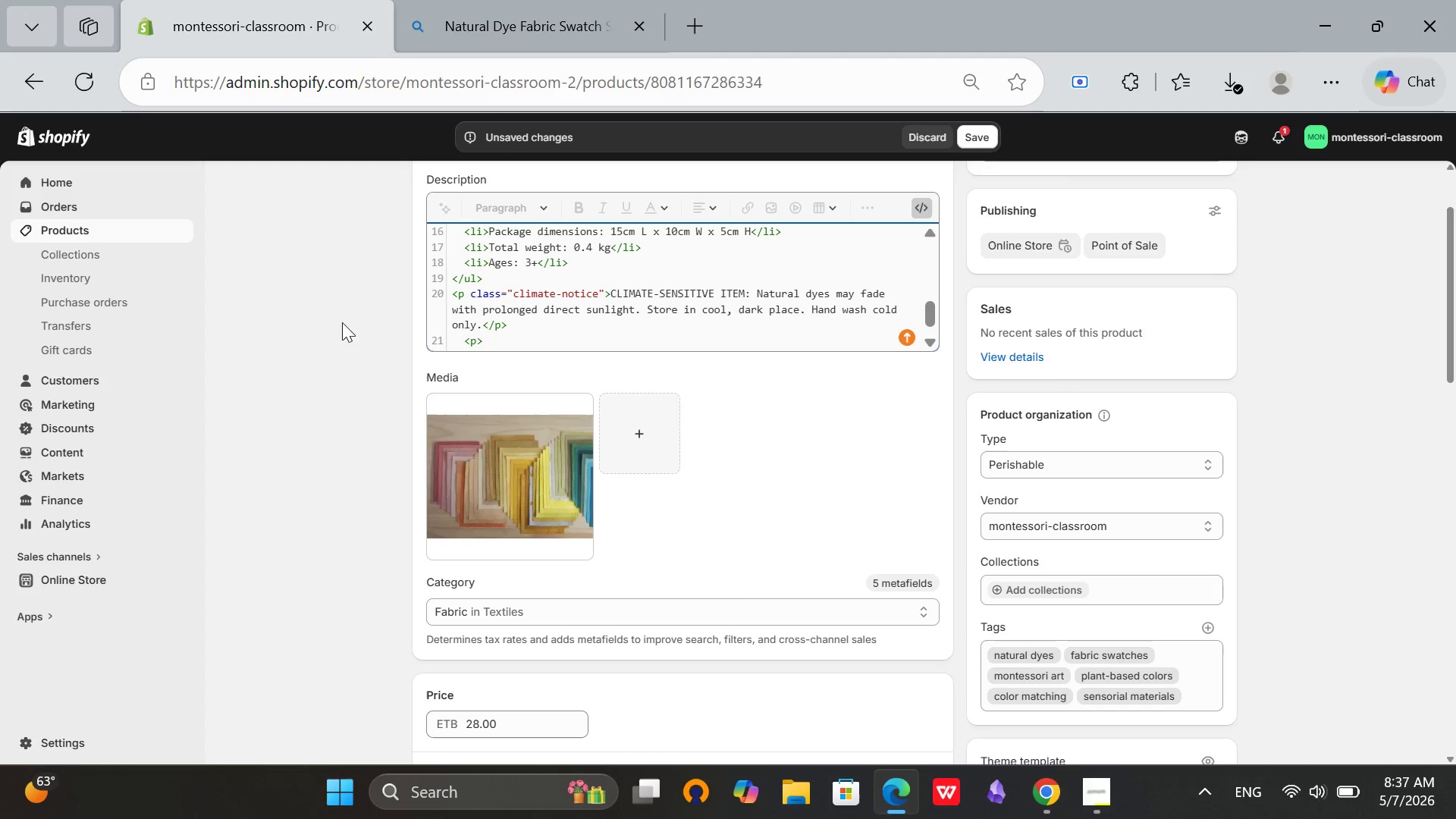 
key(ArrowLeft)
 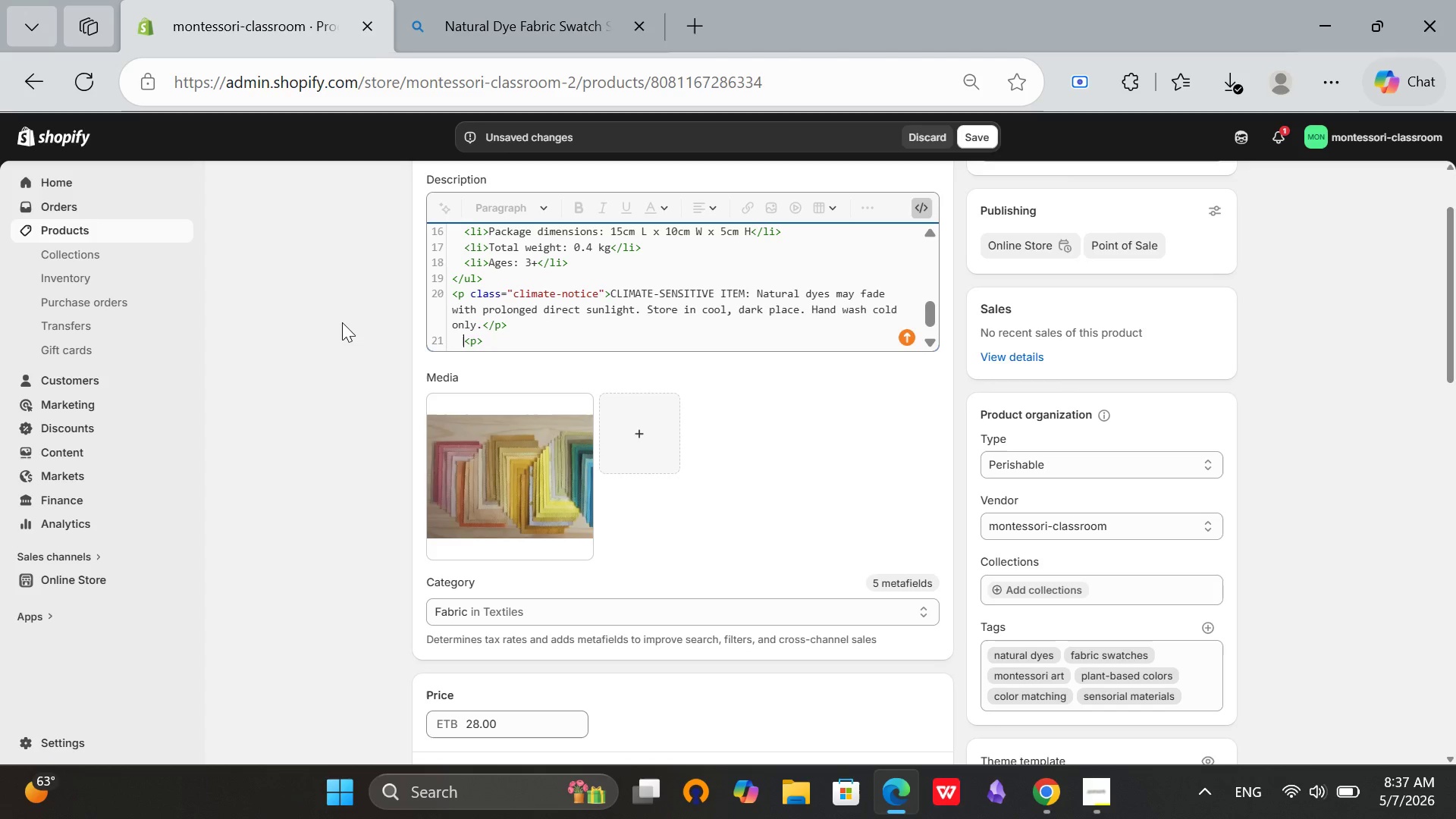 
key(Backspace)
 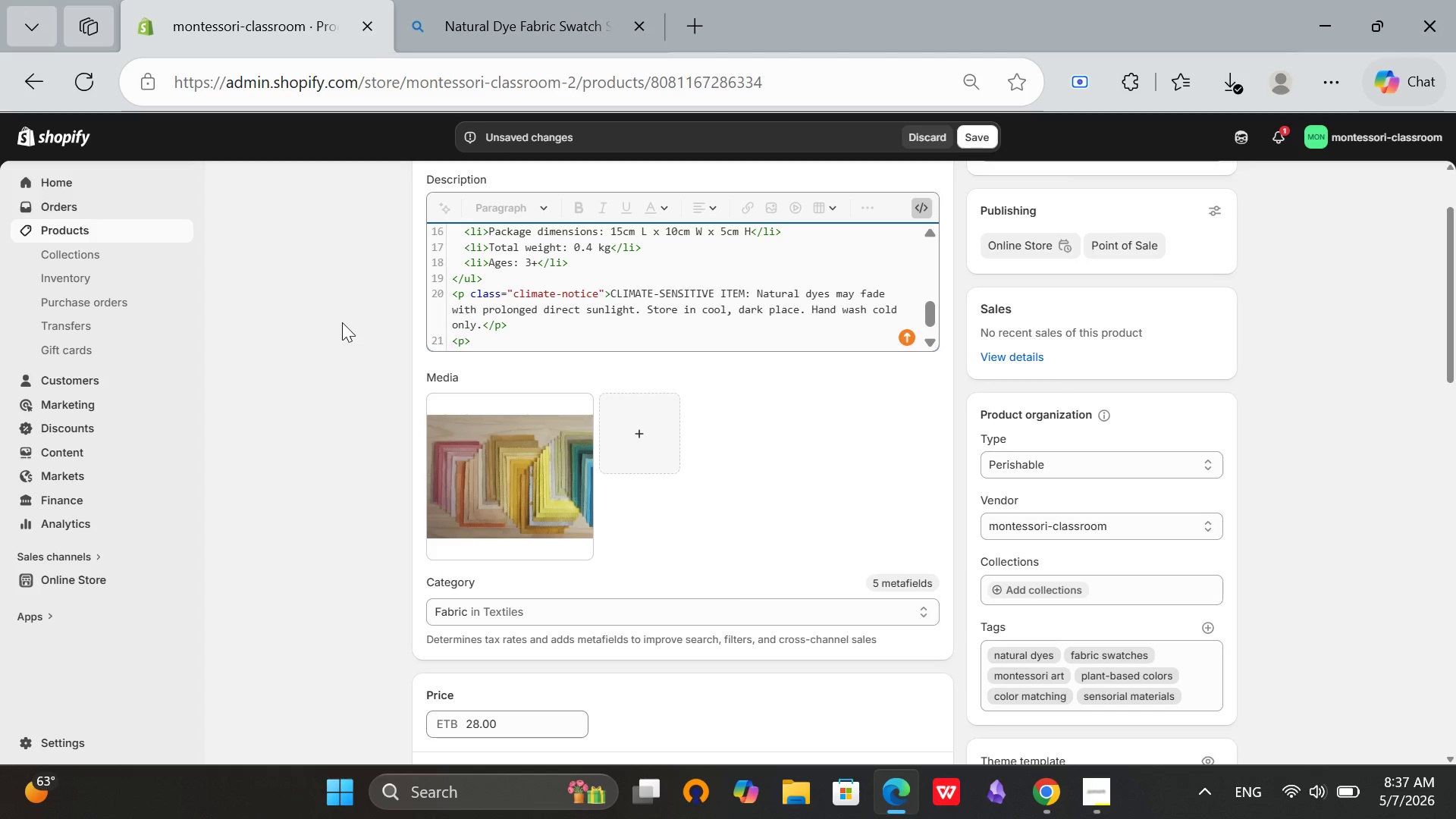 
key(Backspace)
 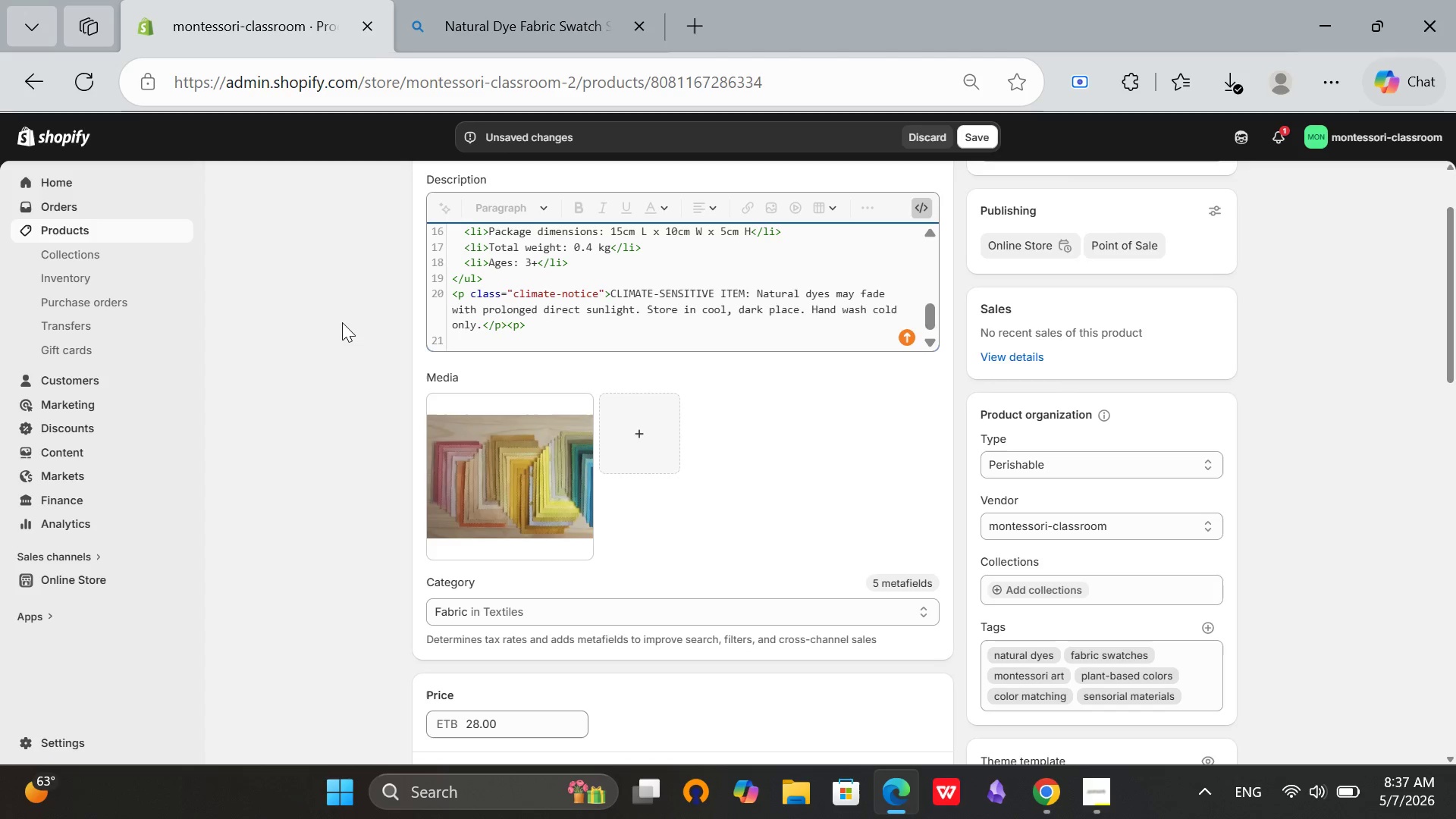 
key(Enter)
 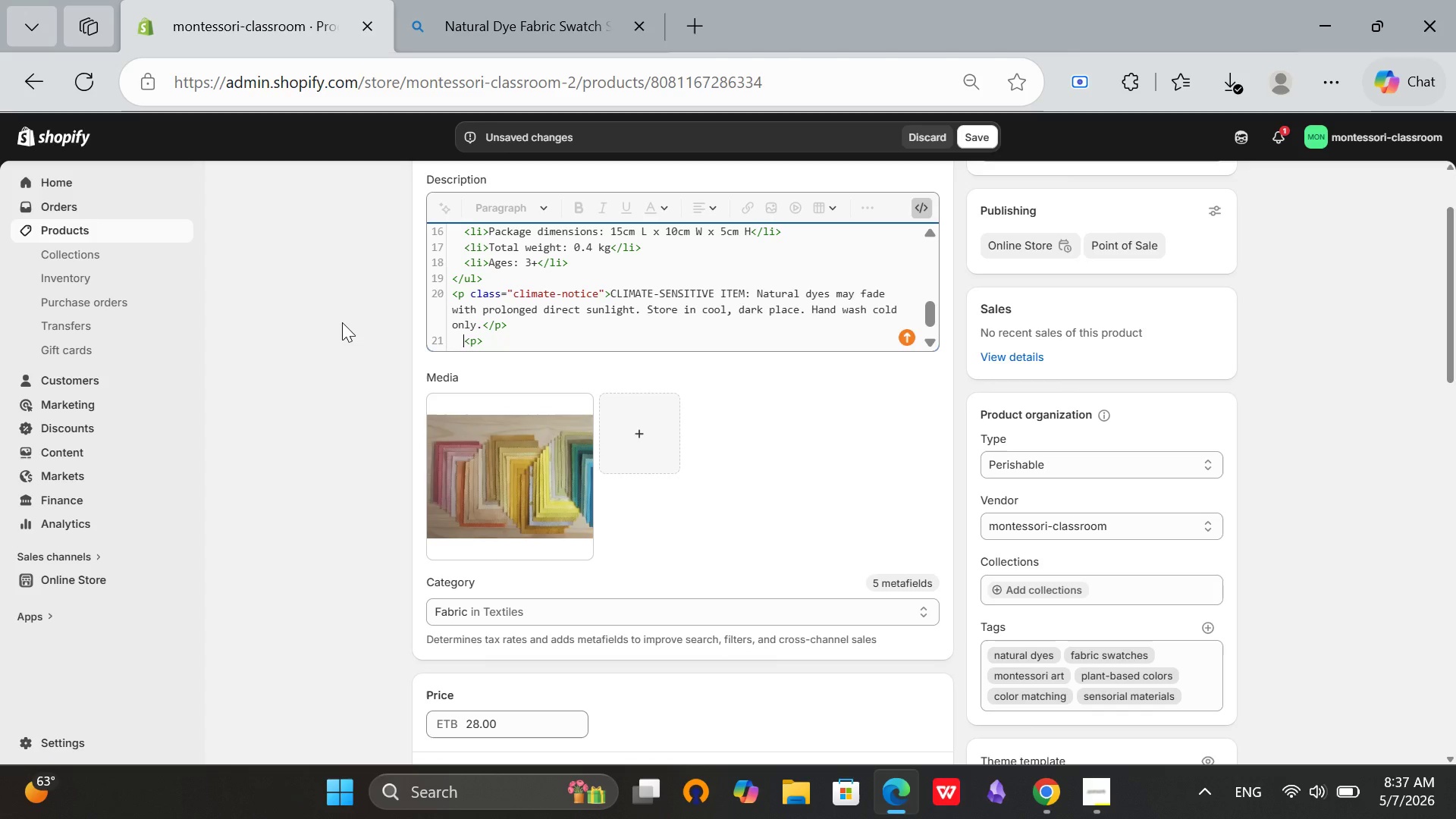 
key(Backspace)
 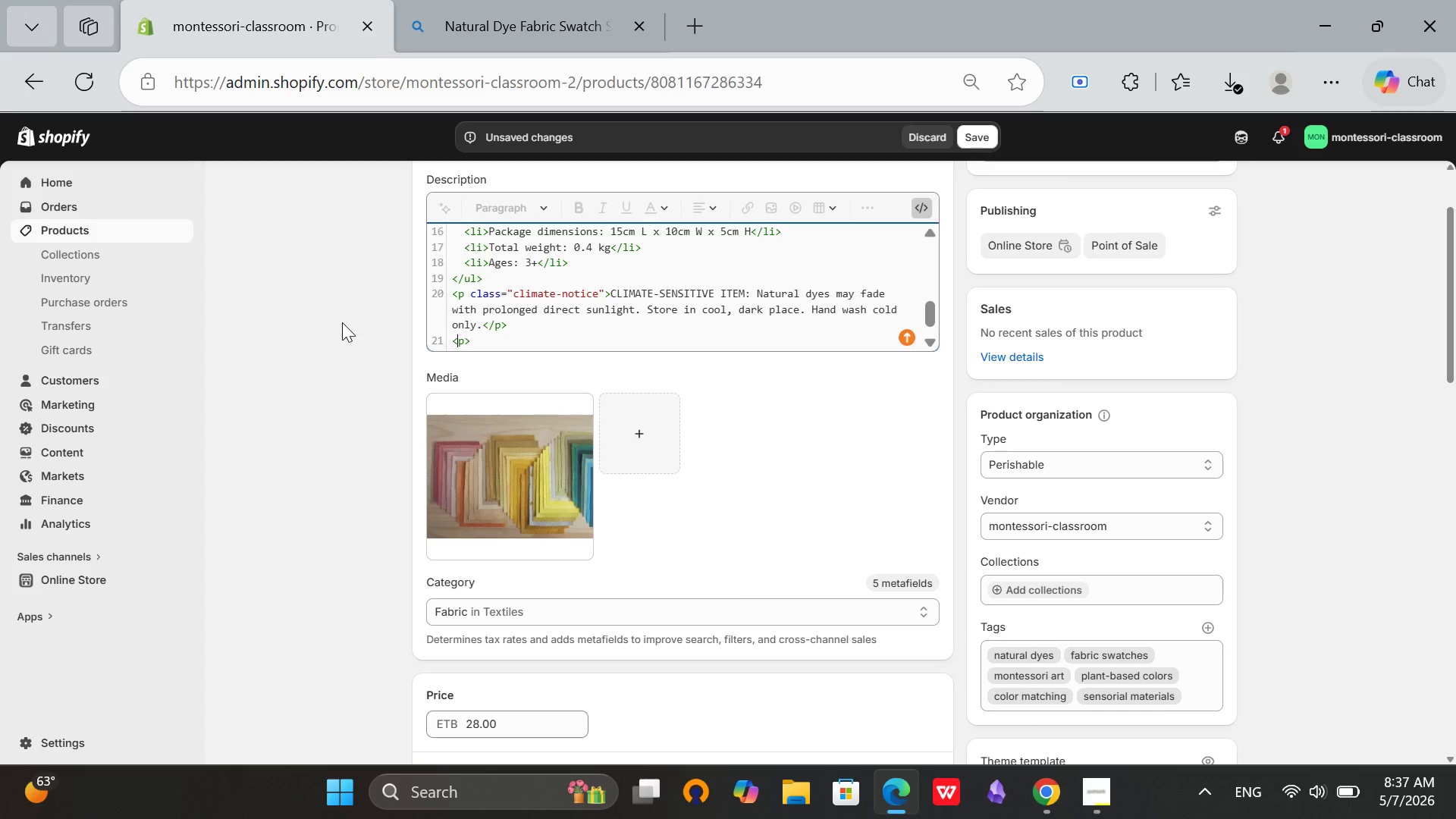 
key(ArrowRight)
 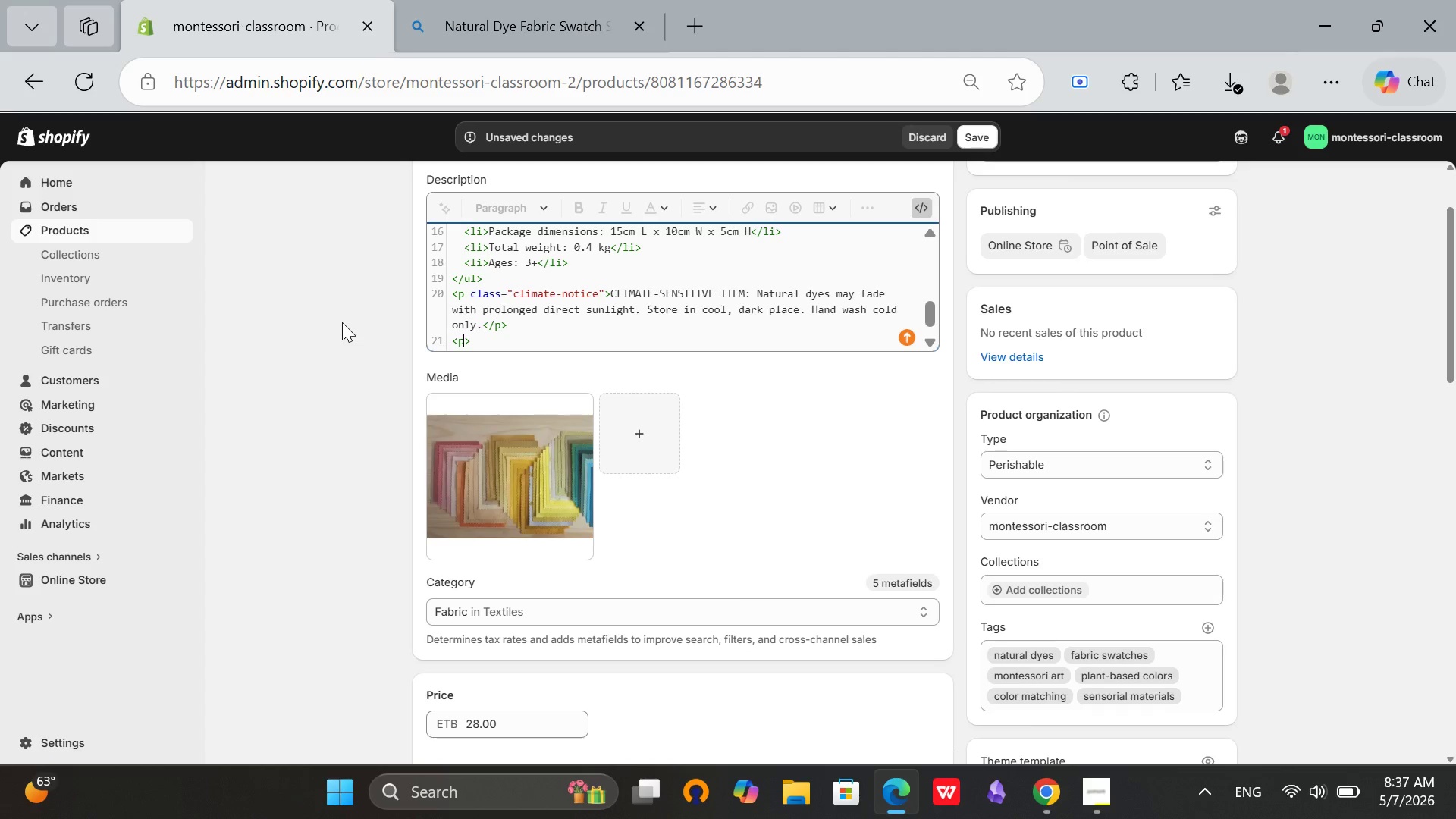 
key(ArrowRight)
 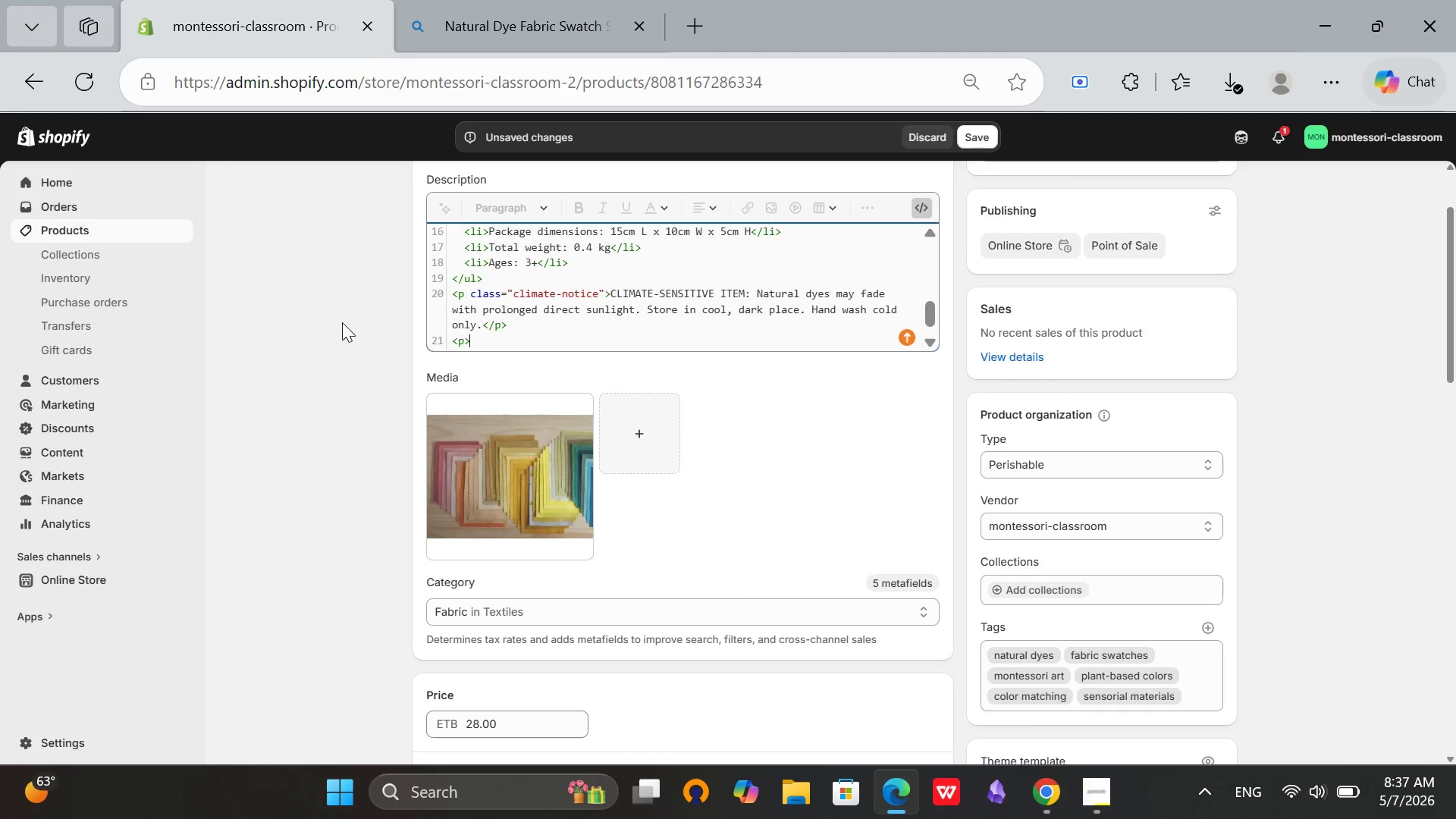 
key(ArrowRight)
 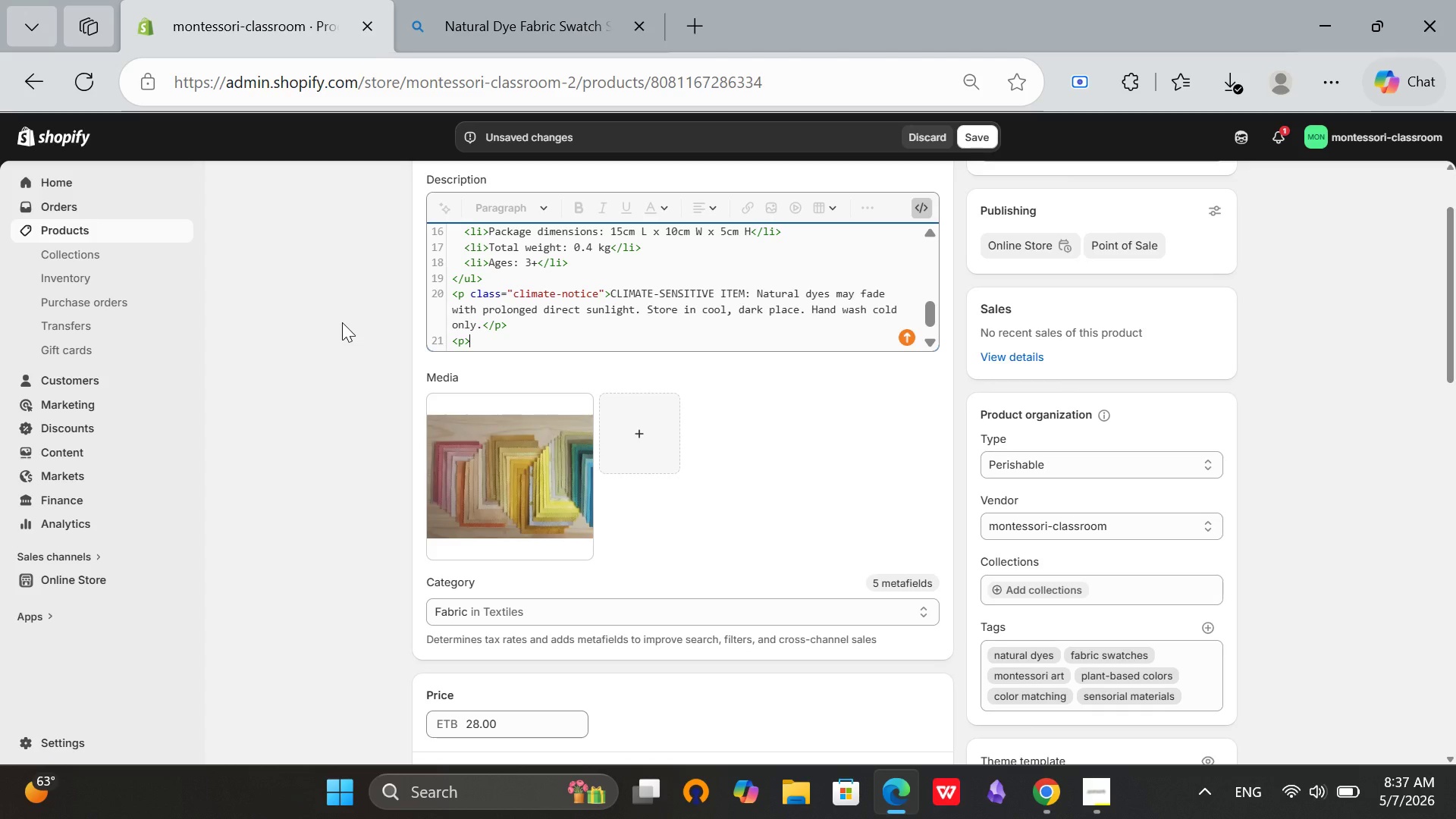 
type(<strong>Montessori S)
key(Backspace)
type(Alignment:</strong> Teaches color c)
key(Backspace)
type(vocabulary, connects children to natural mt)
key(Backspace)
key(Backspace)
type(materials, supports art and sensorial)
 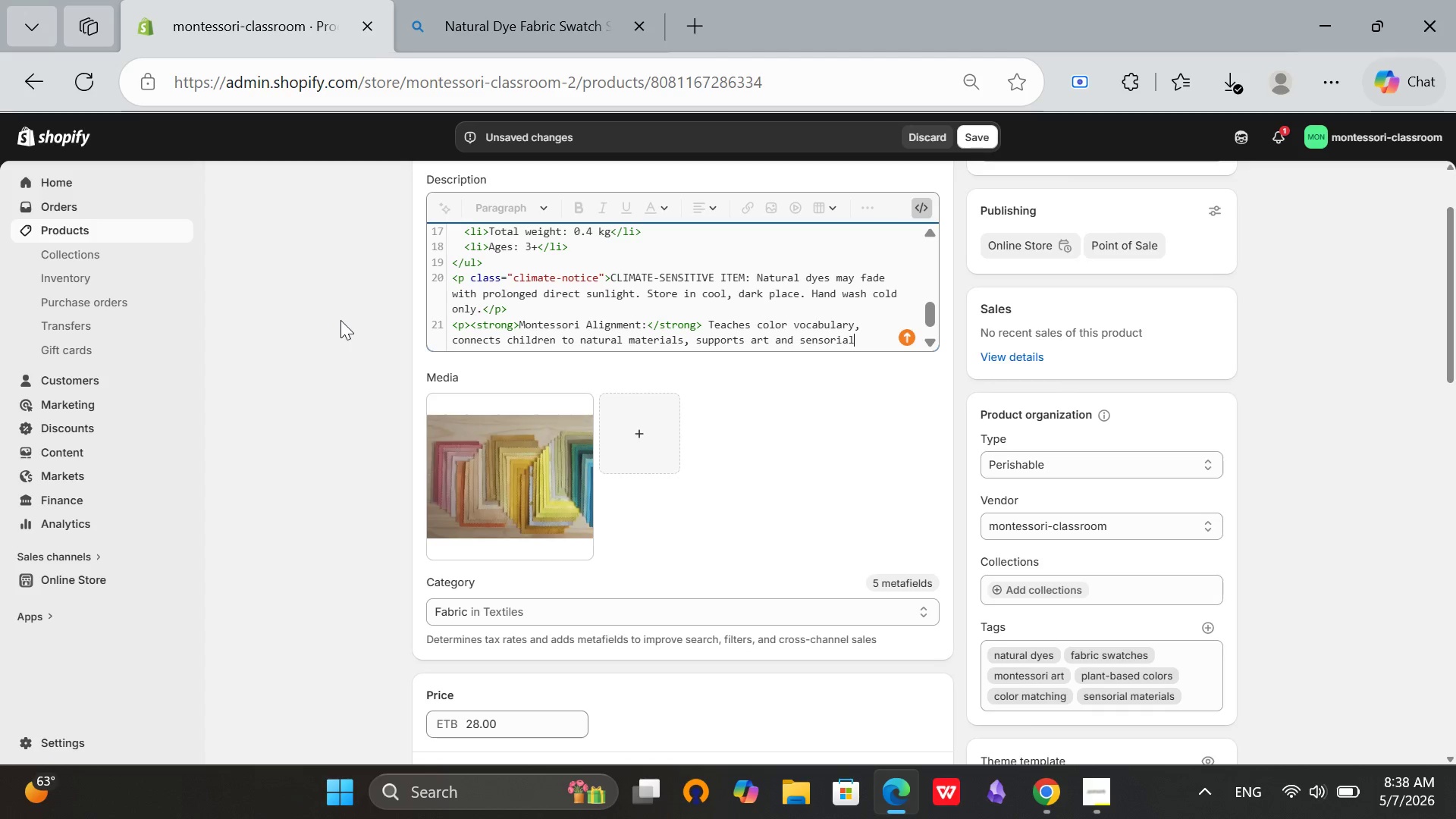 
type( exploration.</p>)
 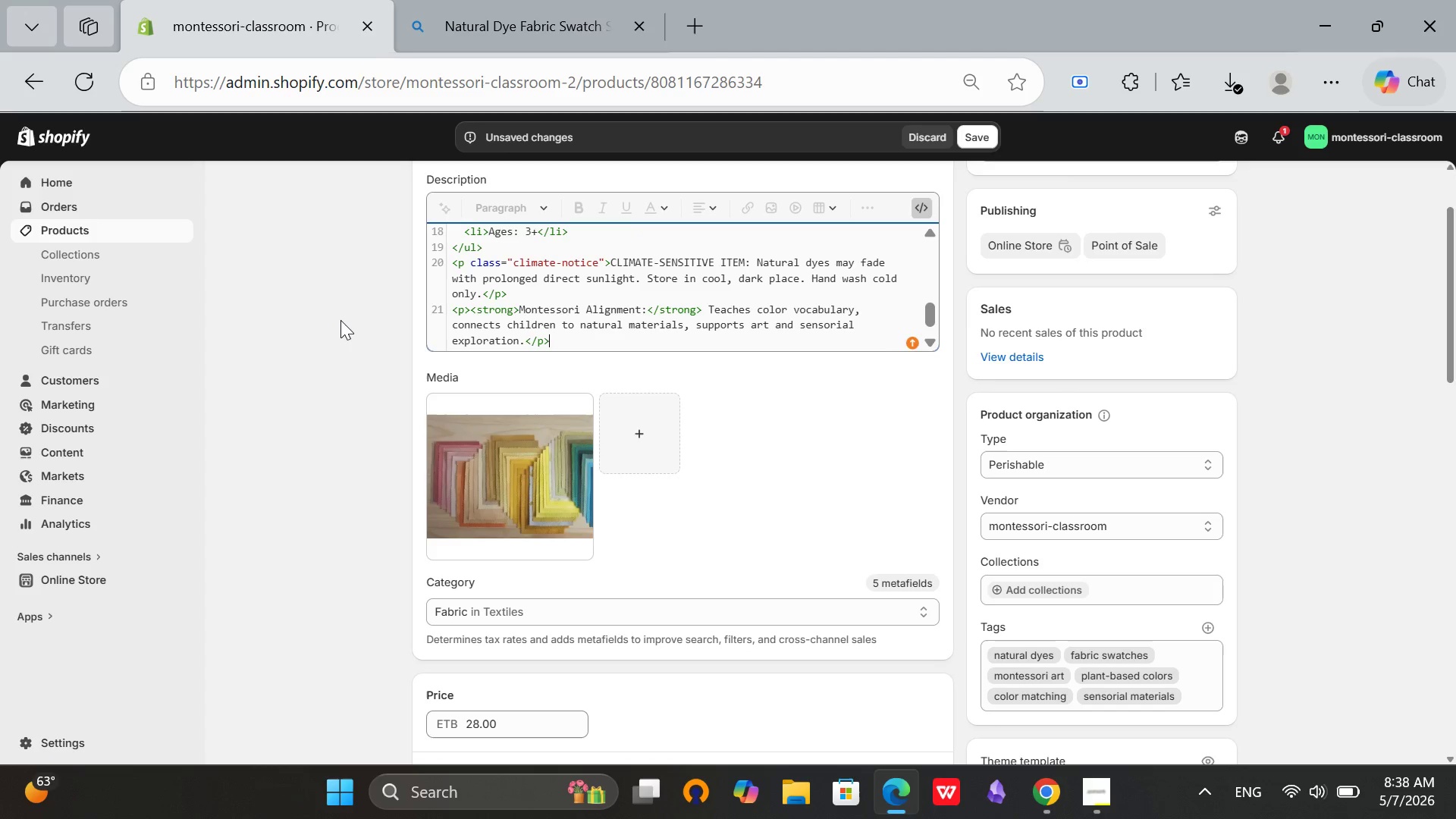 
key(Enter)
 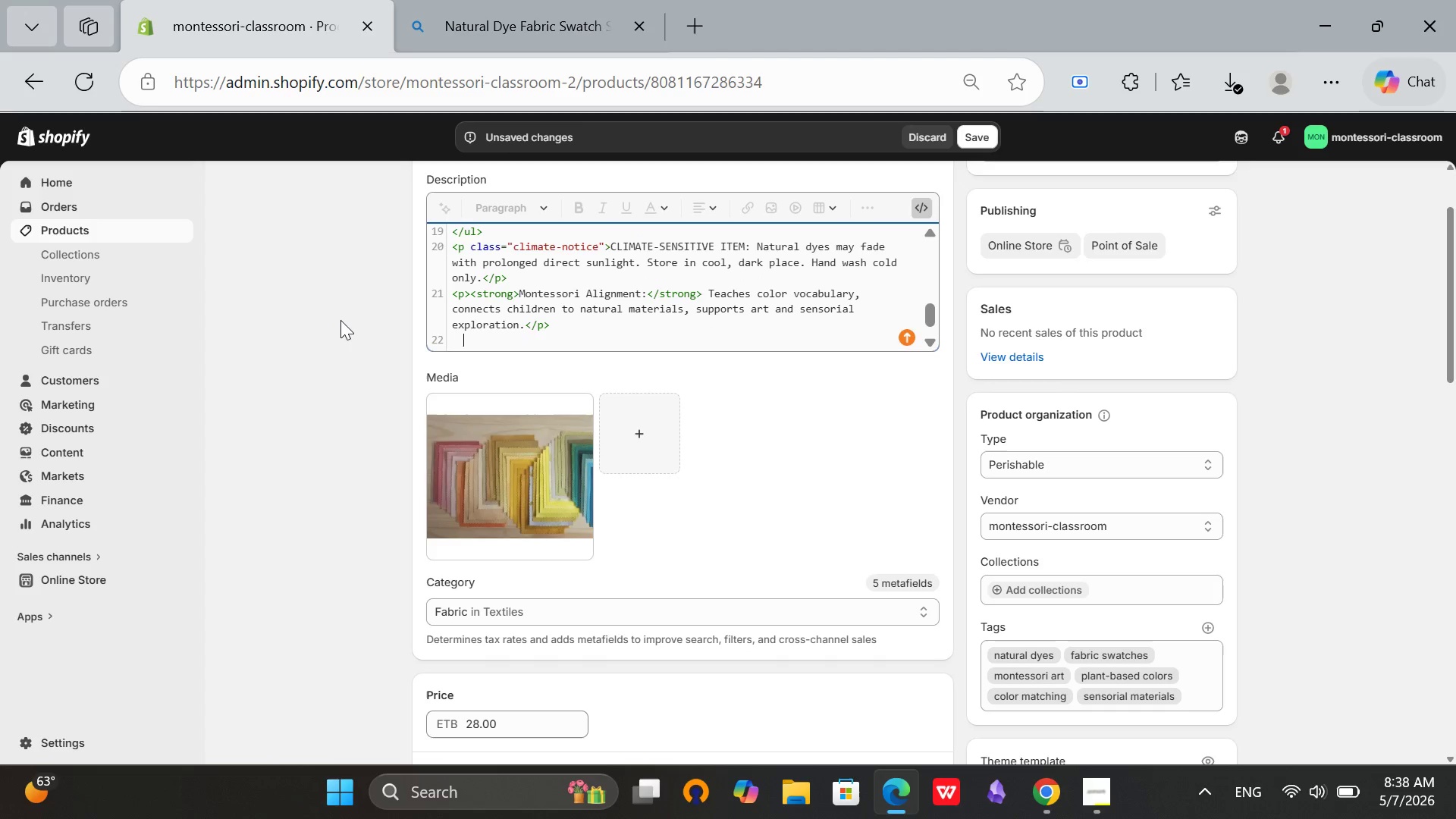 
key(Backspace)
type(</div>)
 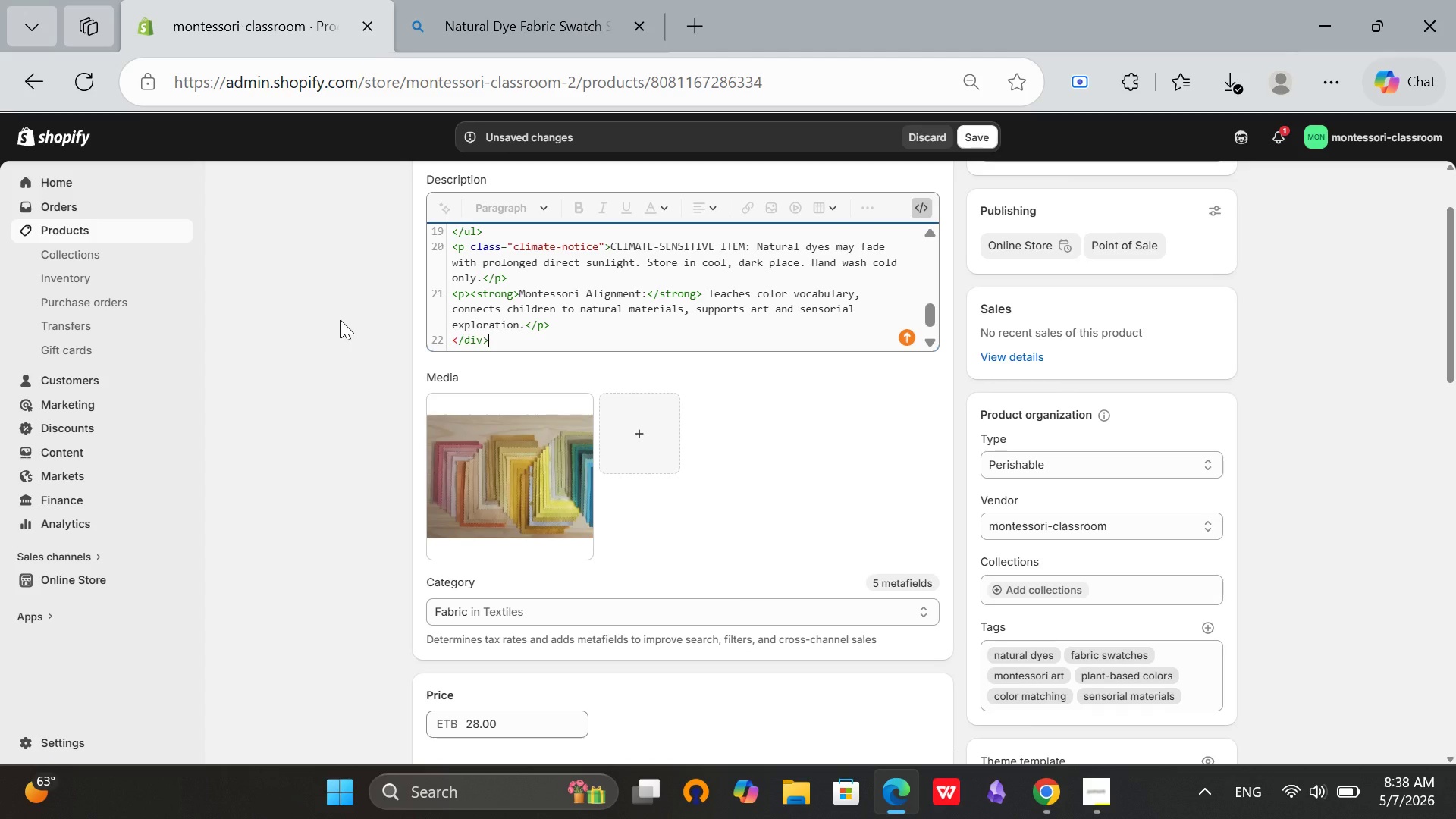 
left_click([917, 202])
 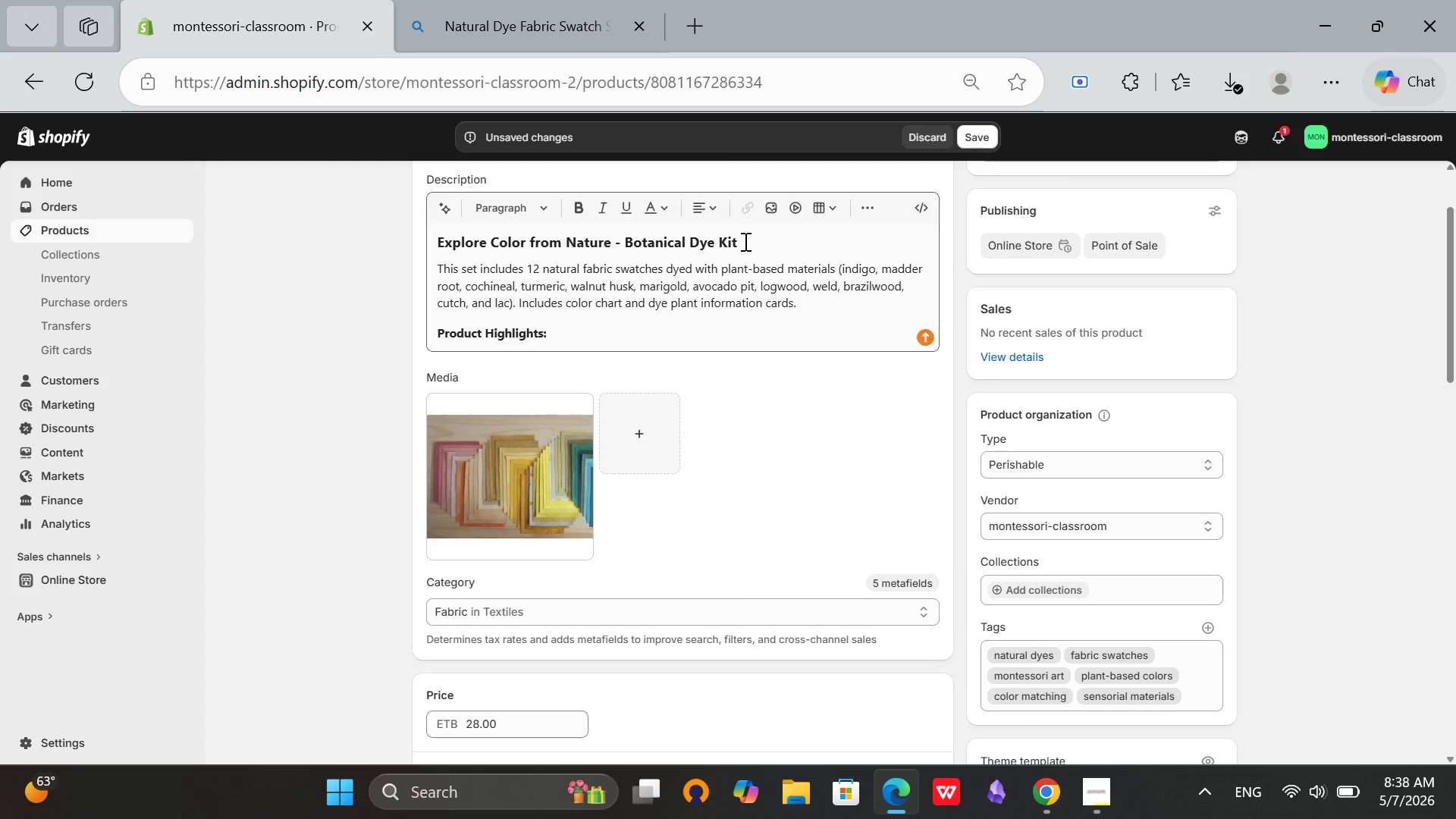 
left_click([745, 242])
 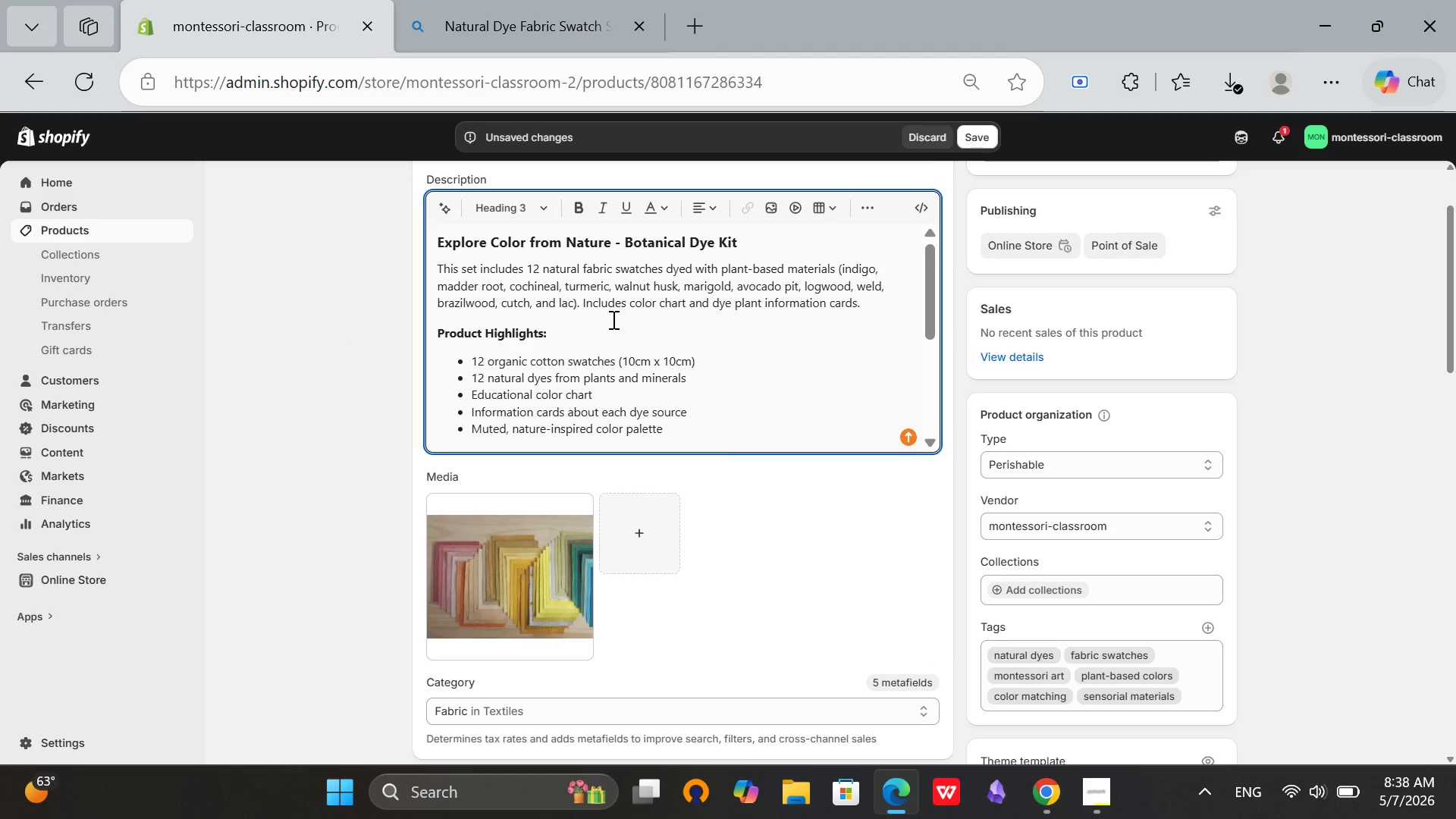 
scroll: coordinate [712, 353], scroll_direction: down, amount: 2.0
 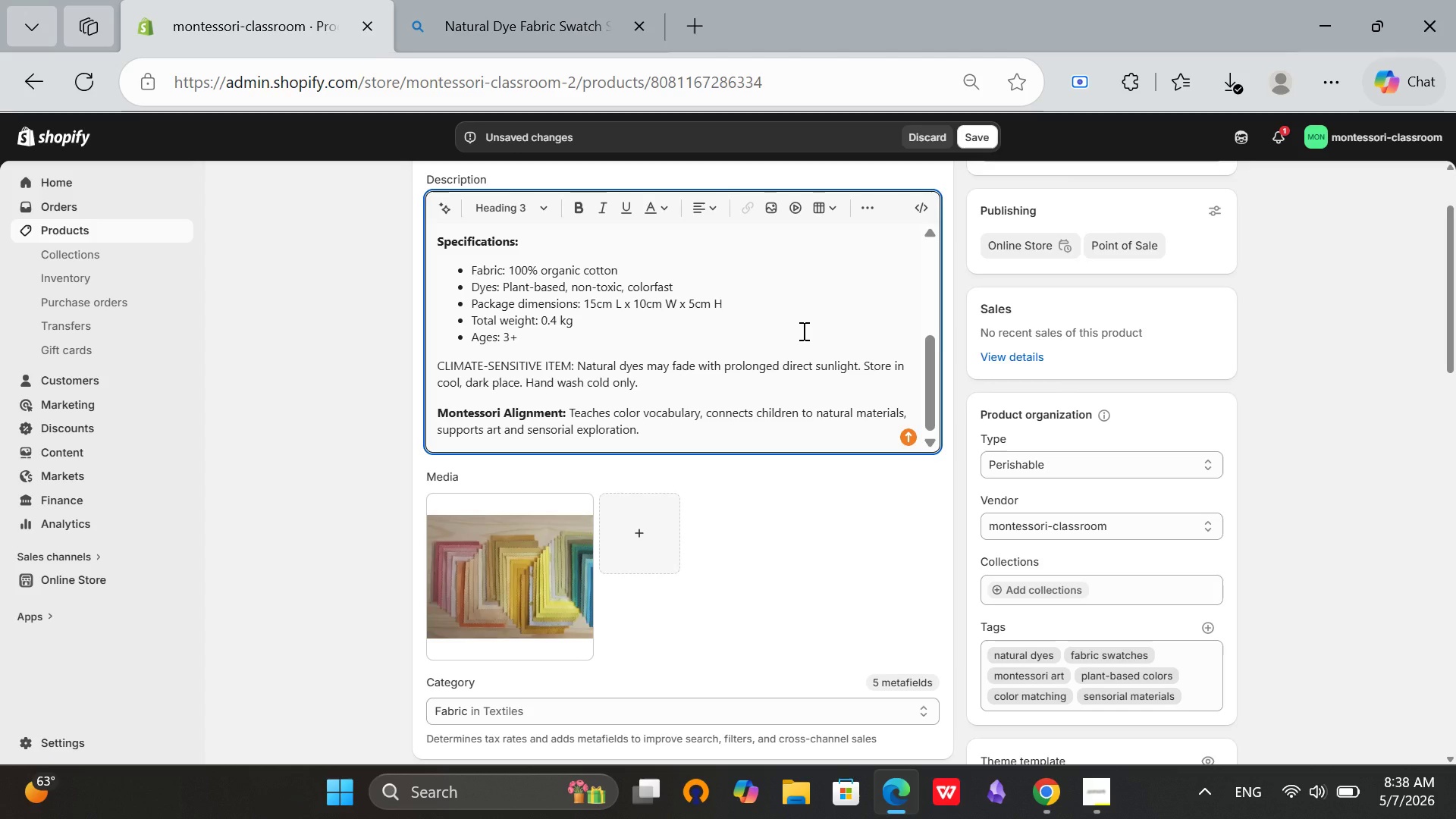 
scroll: coordinate [802, 331], scroll_direction: up, amount: 5.0
 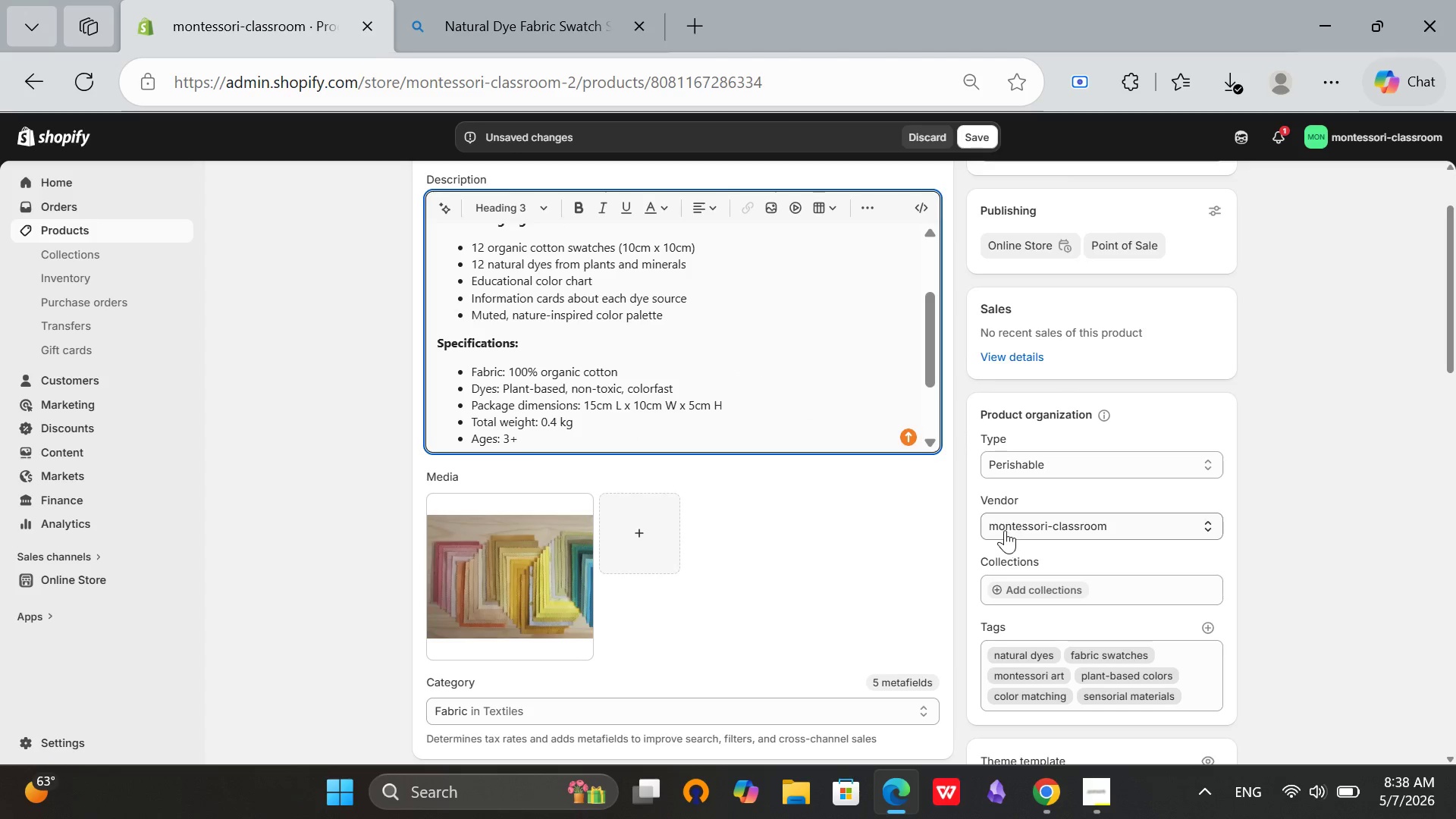 
scroll: coordinate [834, 375], scroll_direction: down, amount: 10.0
 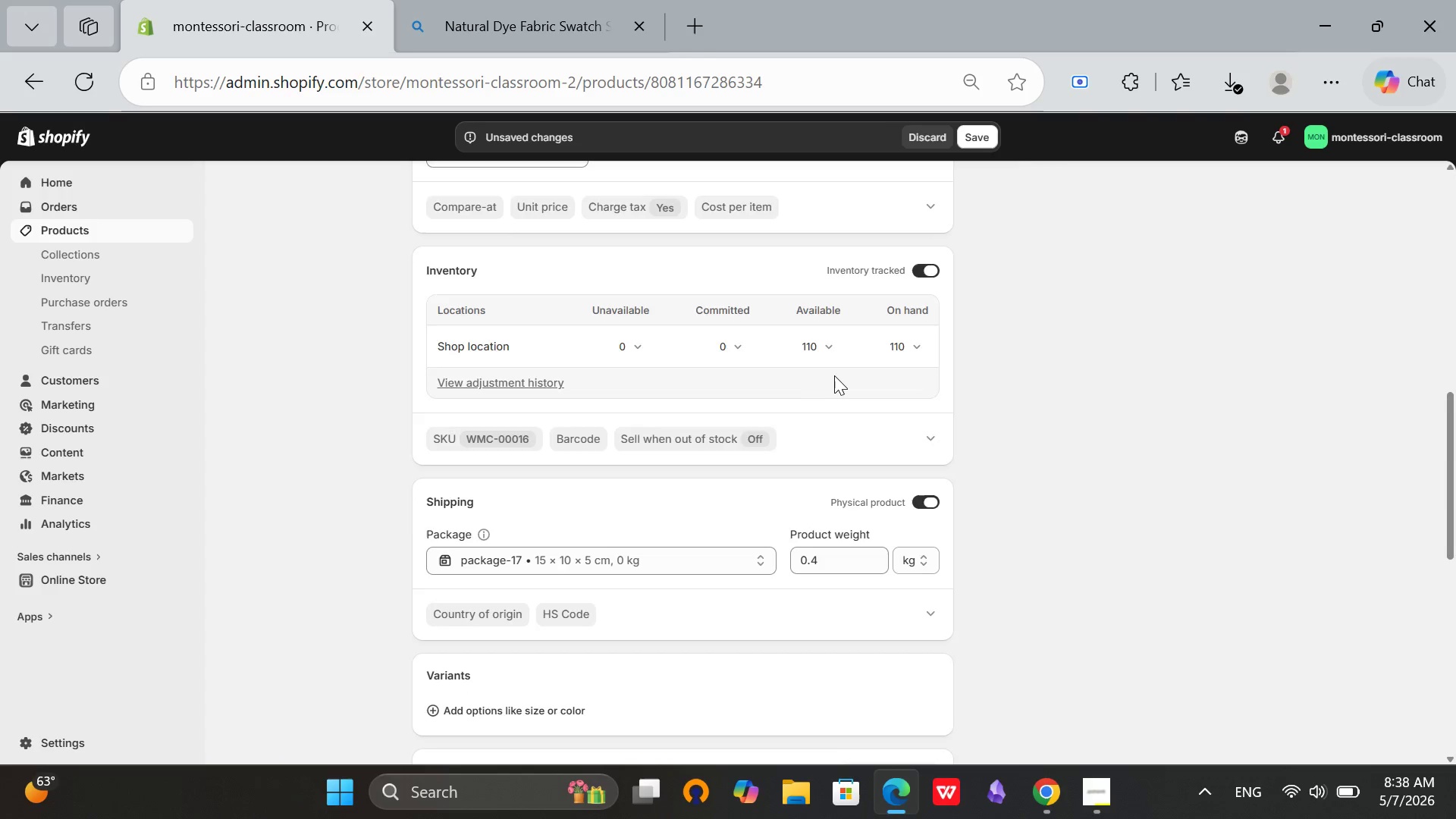 
scroll: coordinate [834, 375], scroll_direction: none, amount: 0.0
 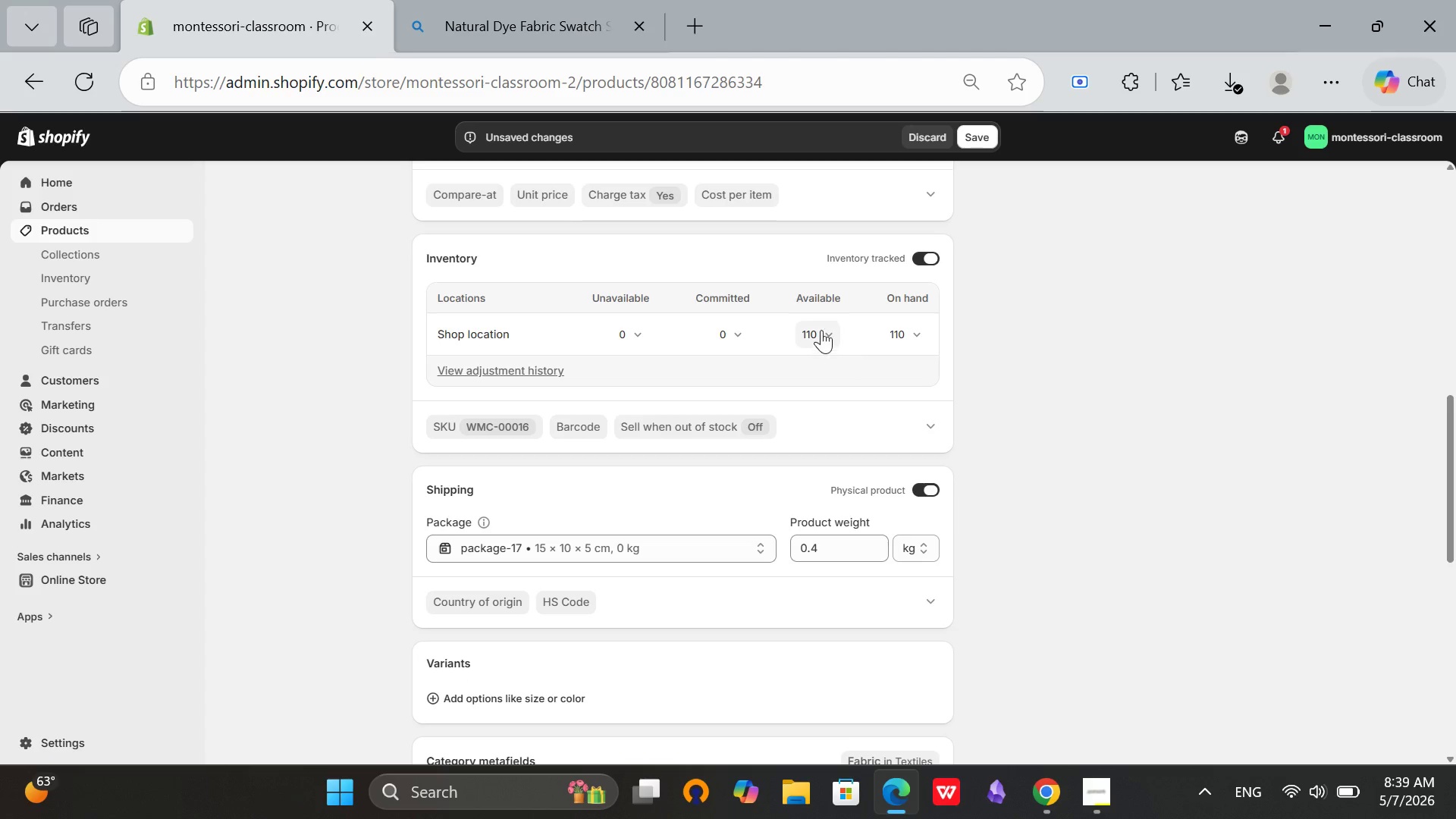 
wait(9.79)
 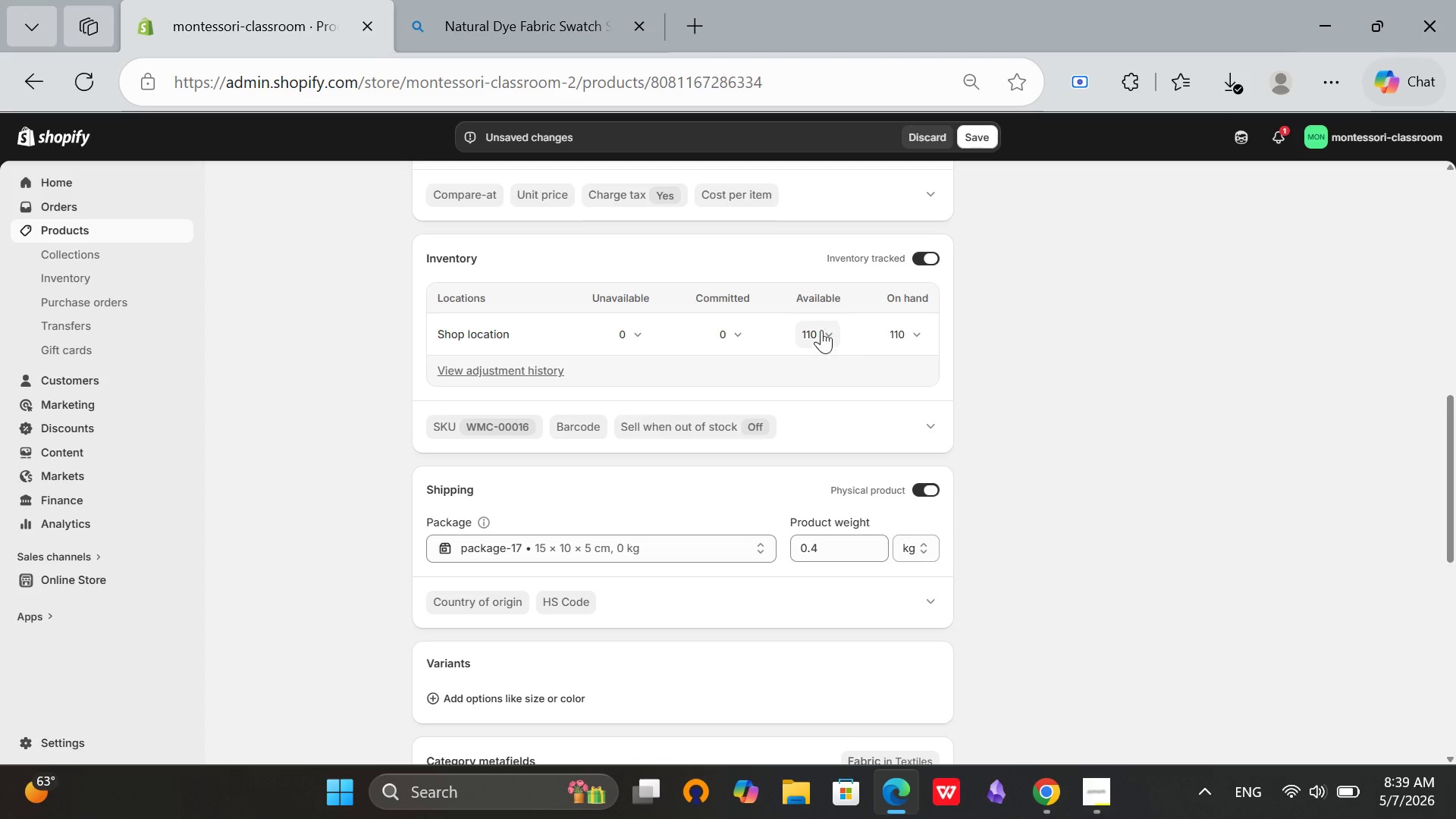 
scroll: coordinate [496, 308], scroll_direction: up, amount: 1.0
 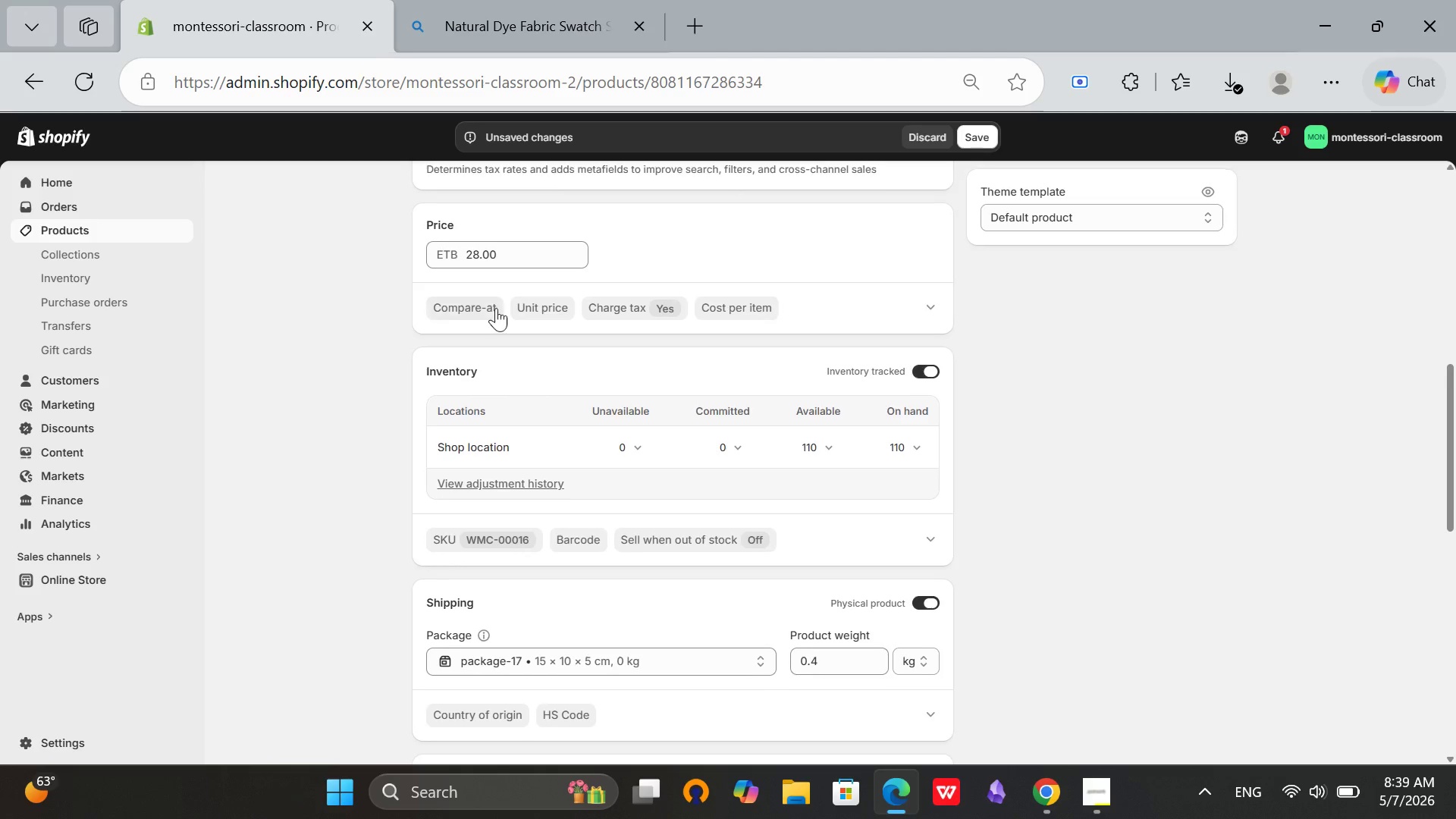 
scroll: coordinate [496, 308], scroll_direction: down, amount: 7.0
 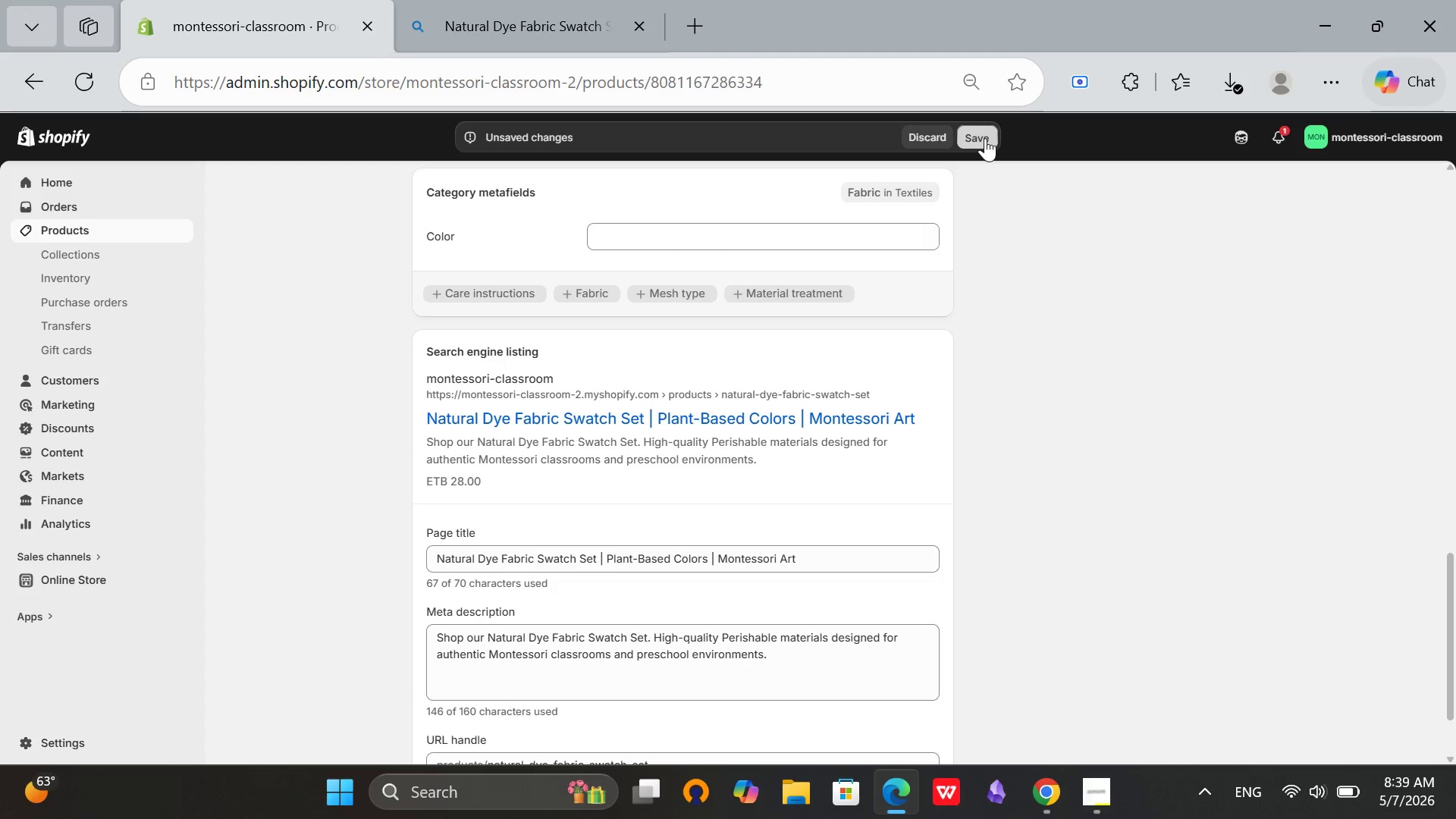 
wait(7.14)
 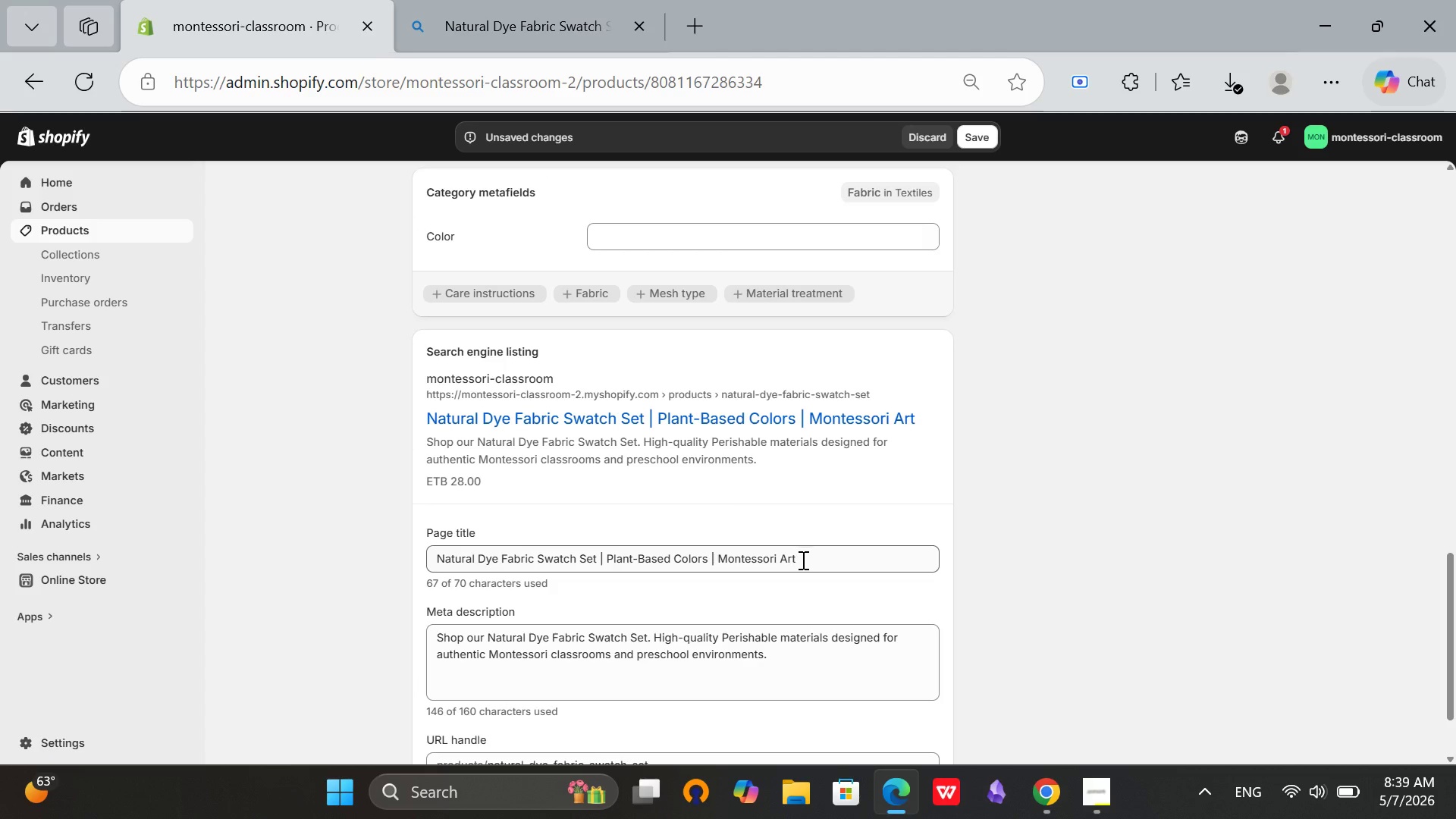 
left_click([1105, 805])